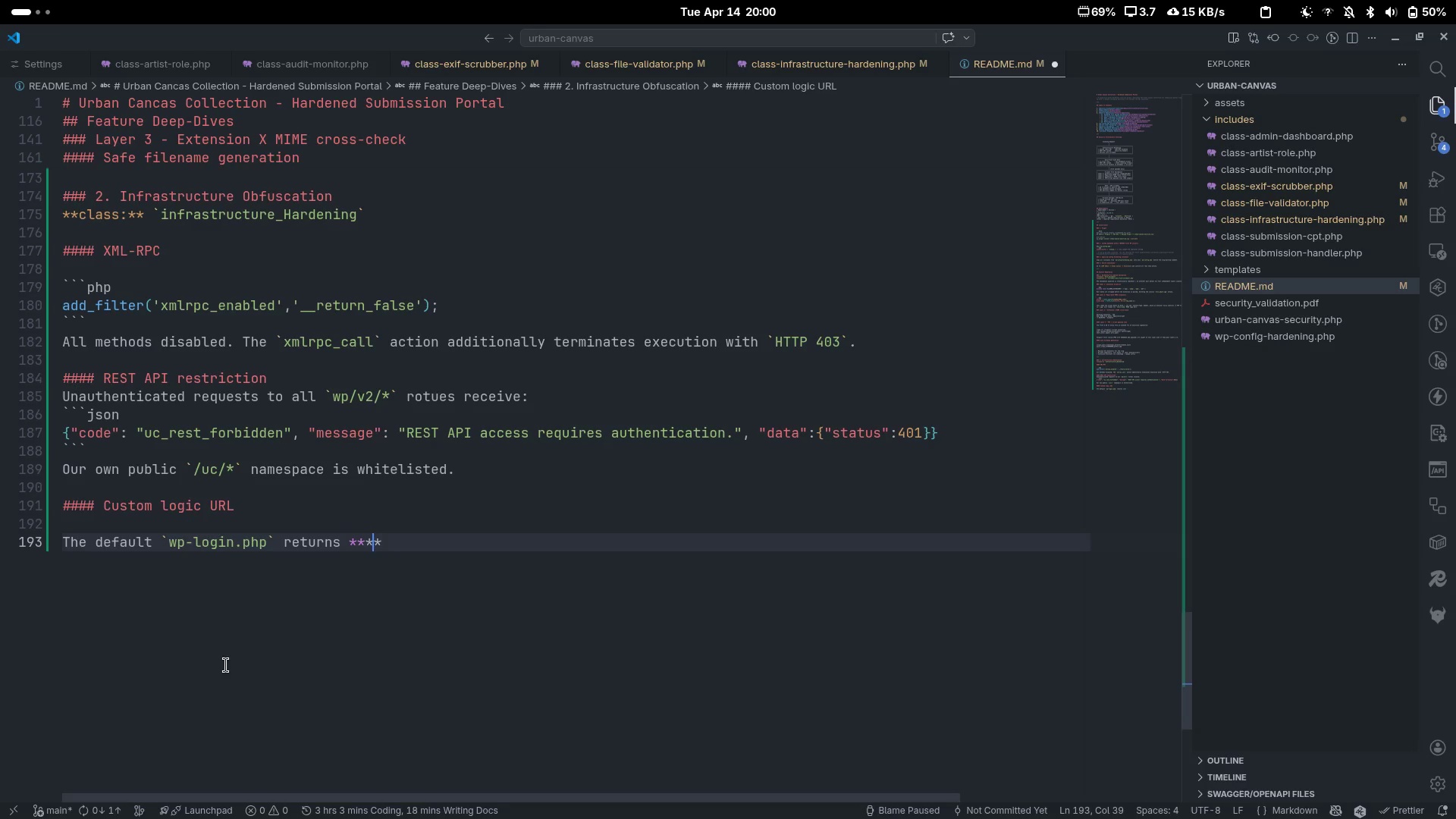 
 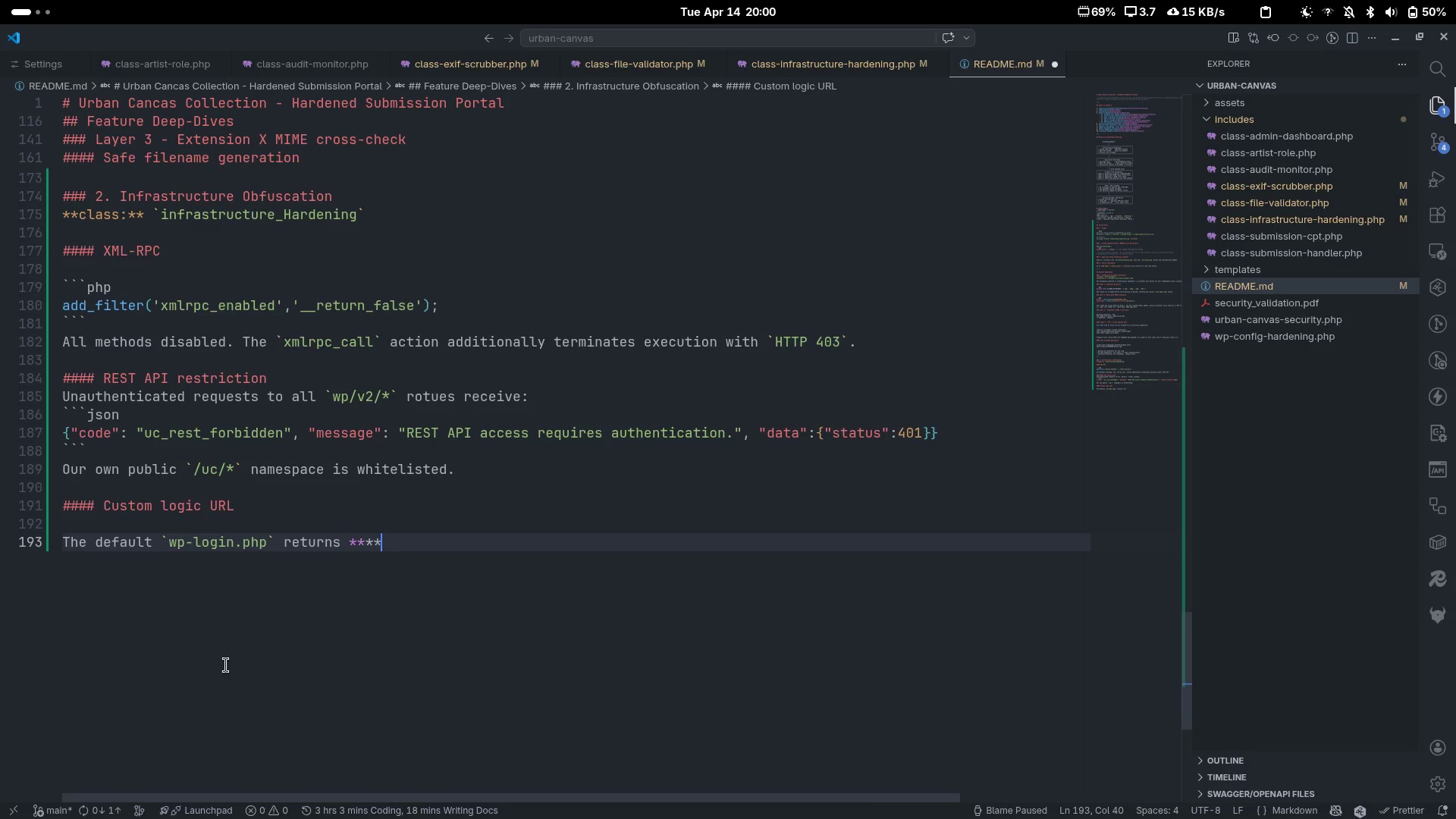 
key(ArrowLeft)
 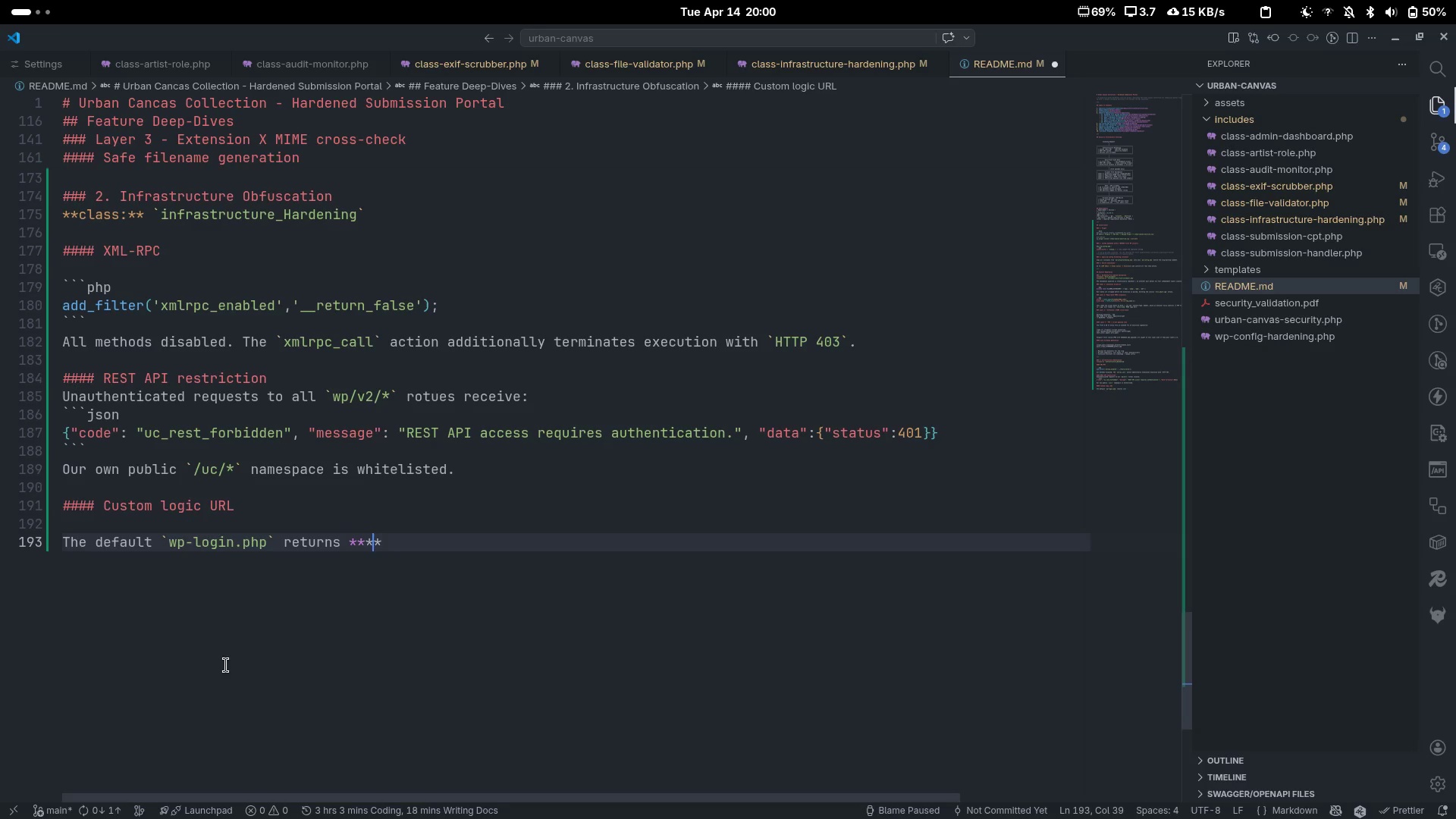 
key(ArrowLeft)
 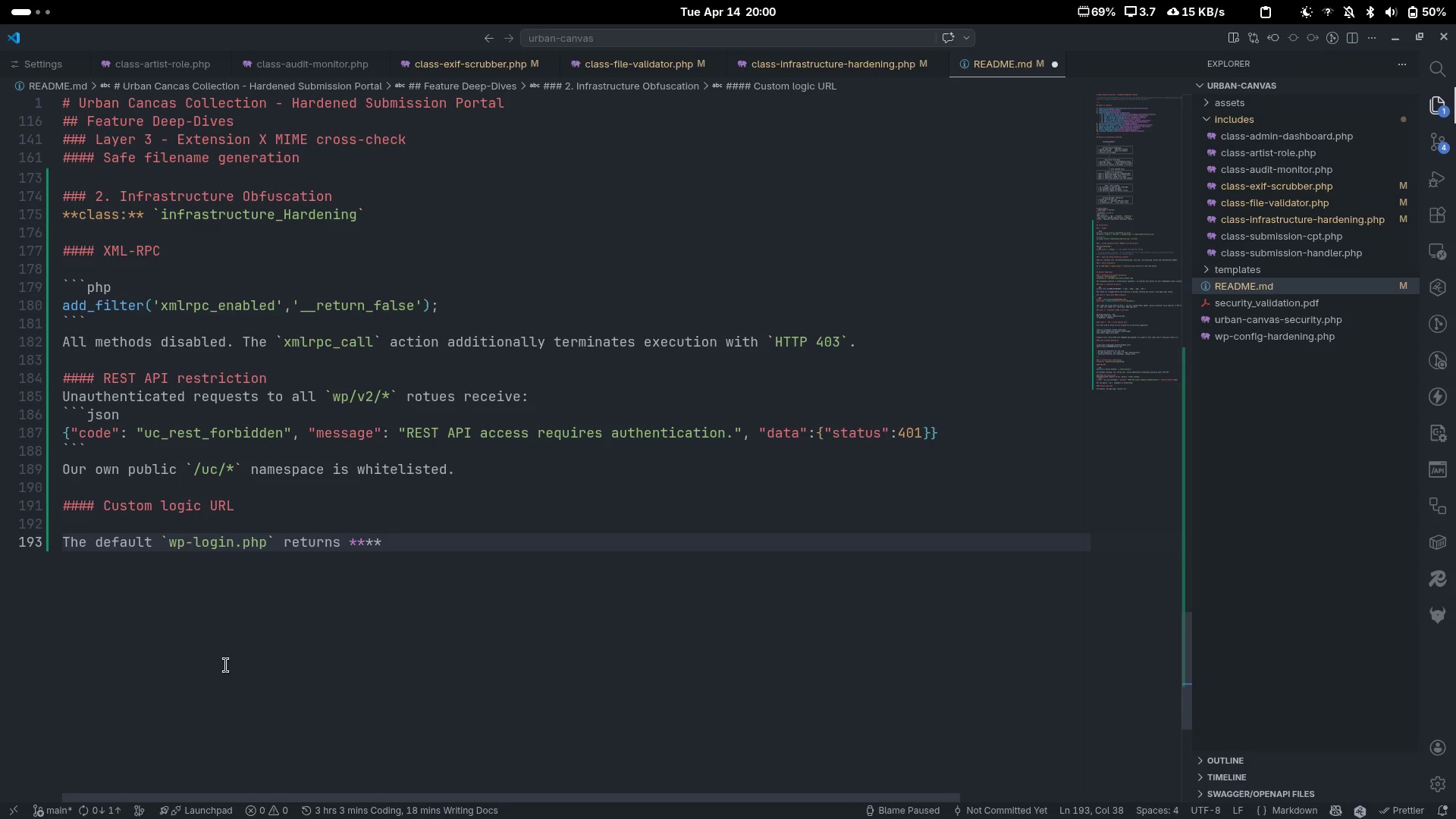 
type(HTTP 404)
 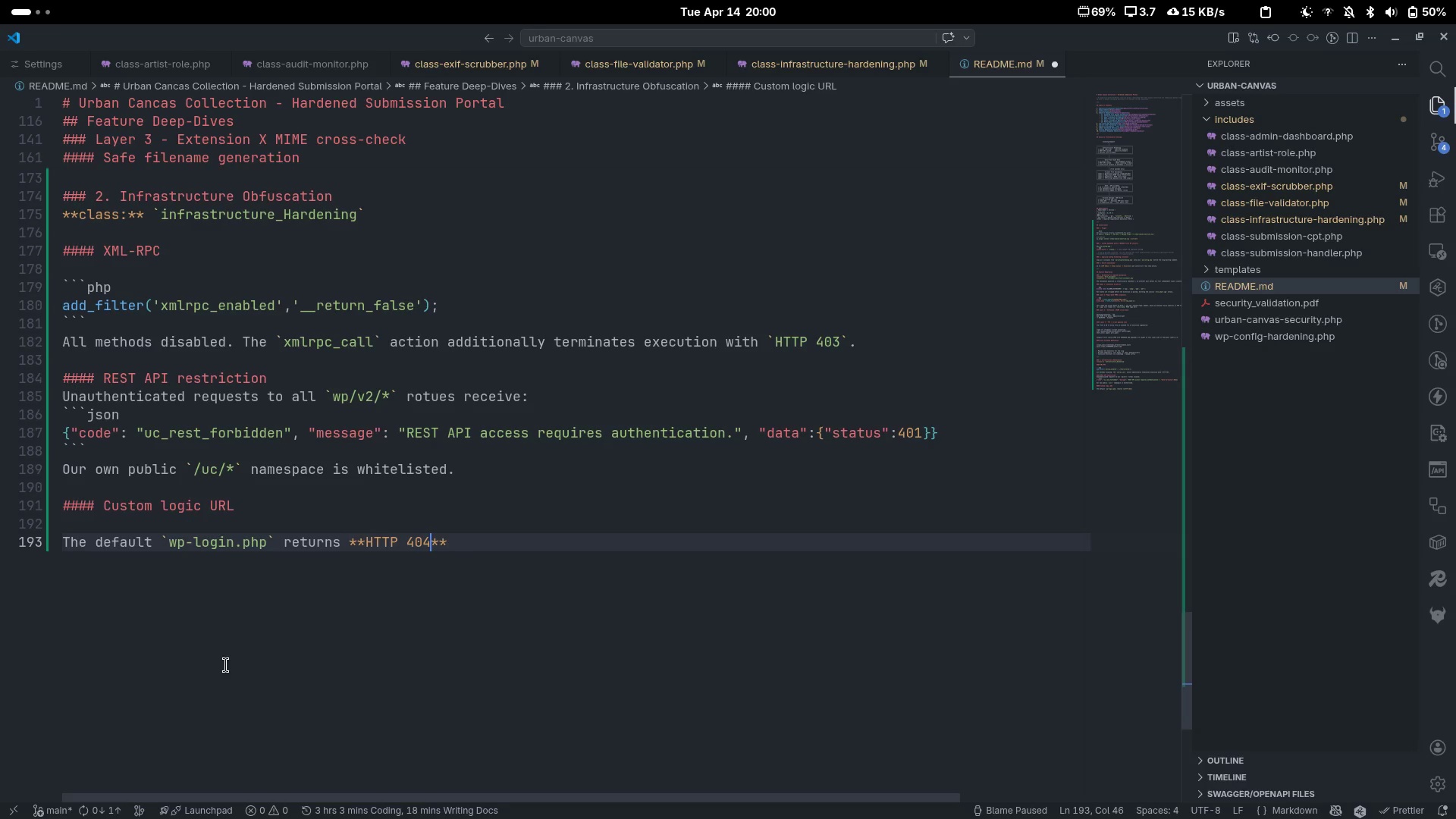 
key(Control+ControlLeft)
 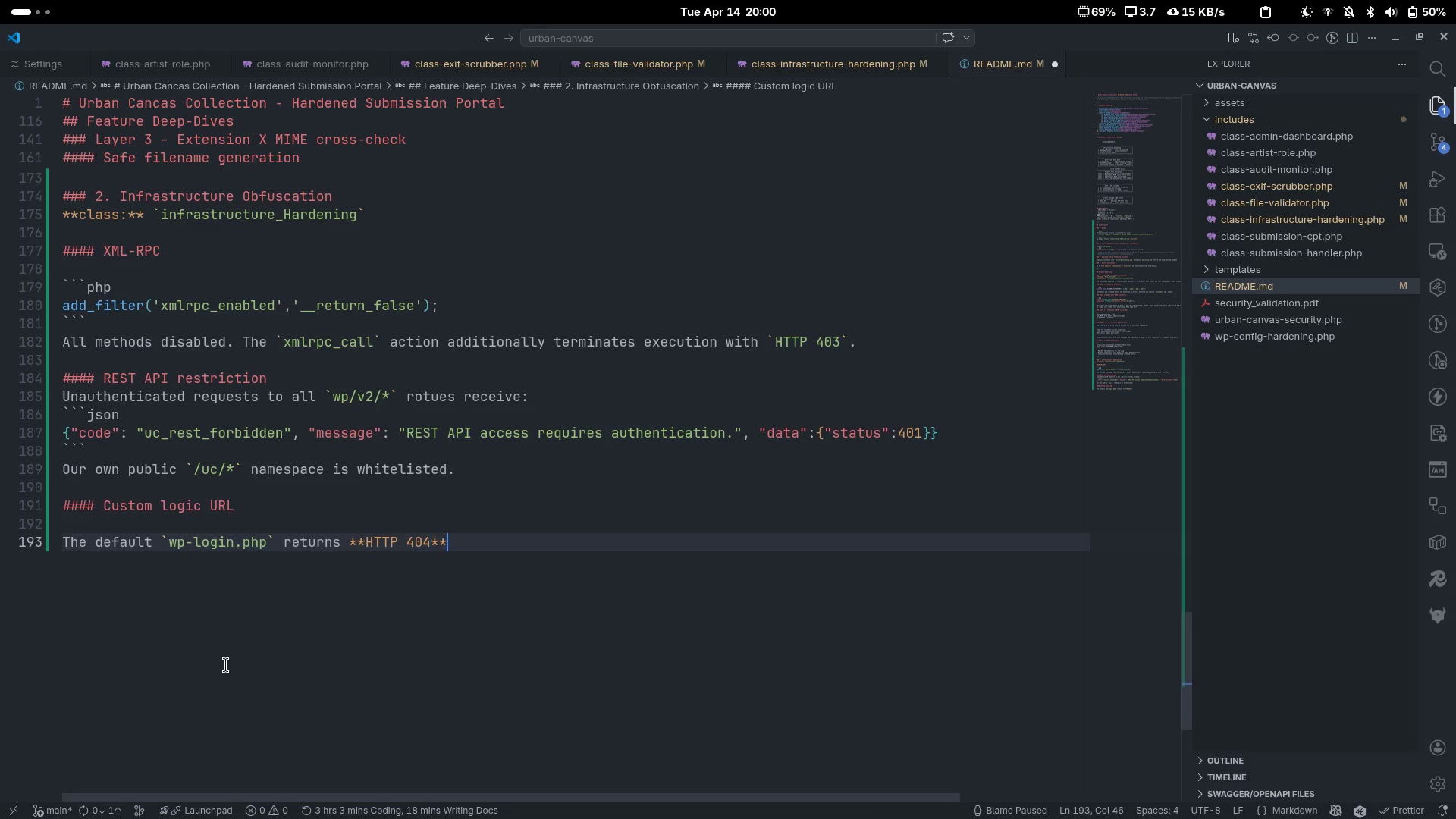 
key(Control+ArrowRight)
 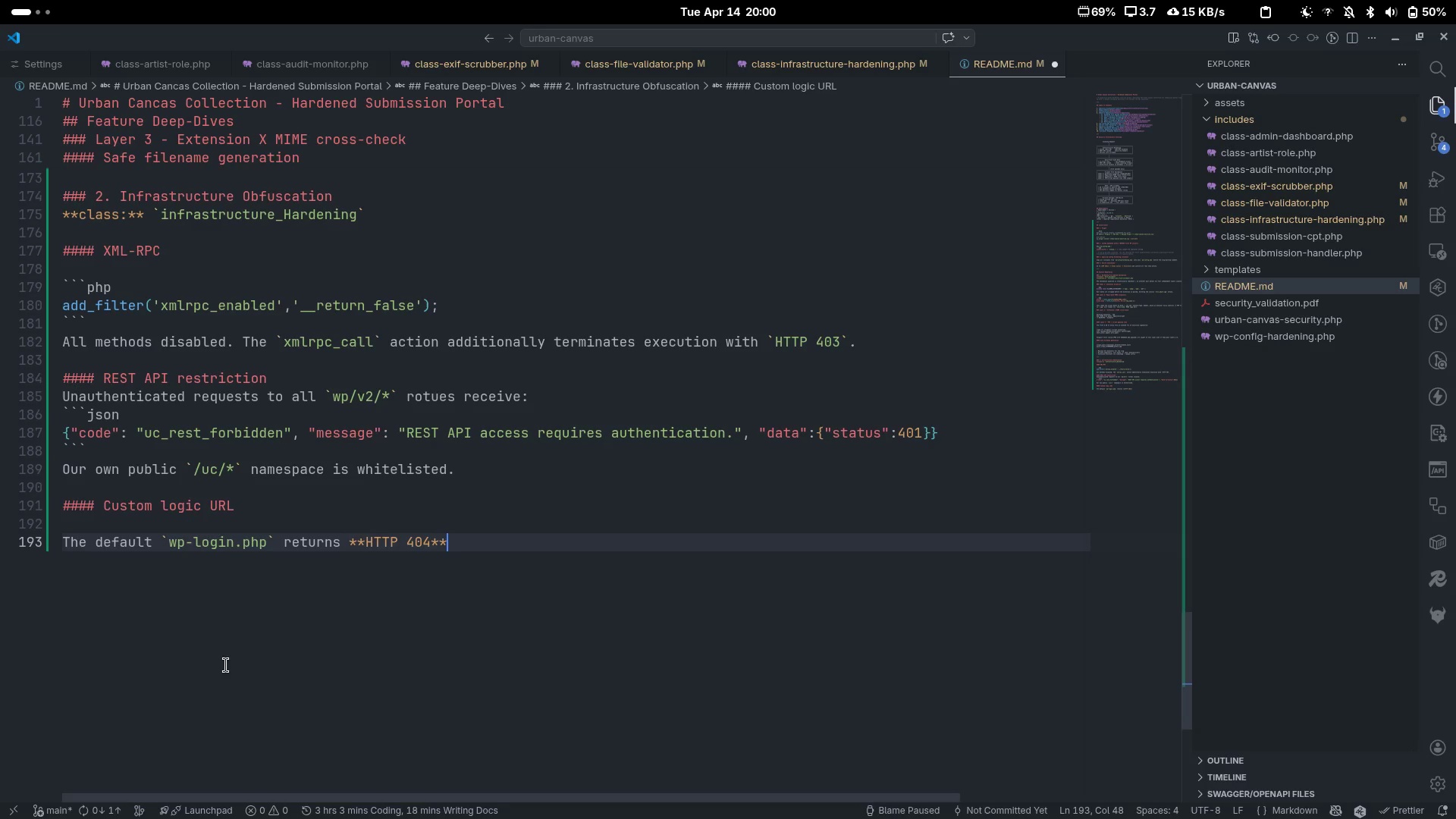 
type( for direct access. The real login is served as)
key(Backspace)
type(t: )
 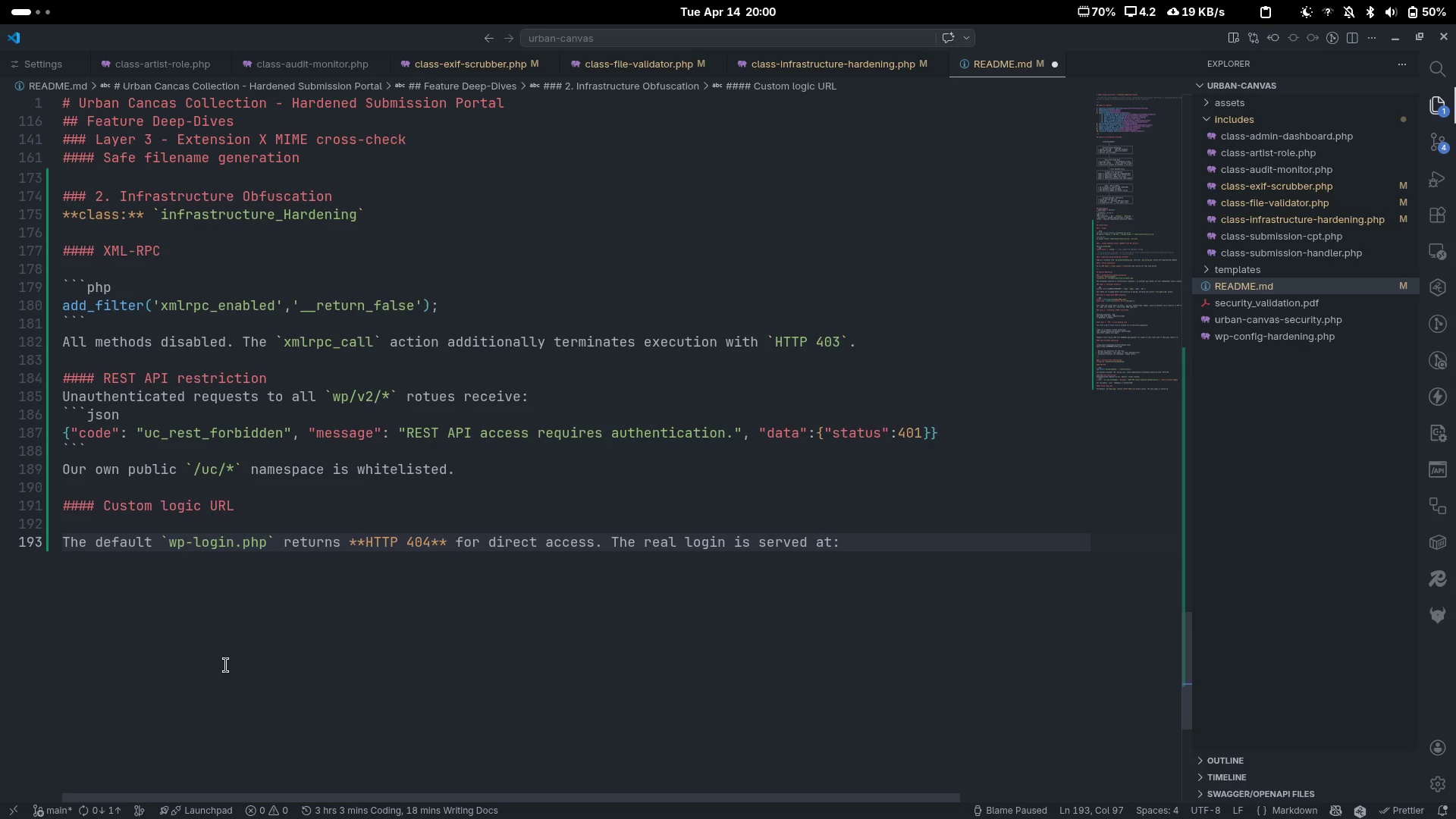 
key(Enter)
 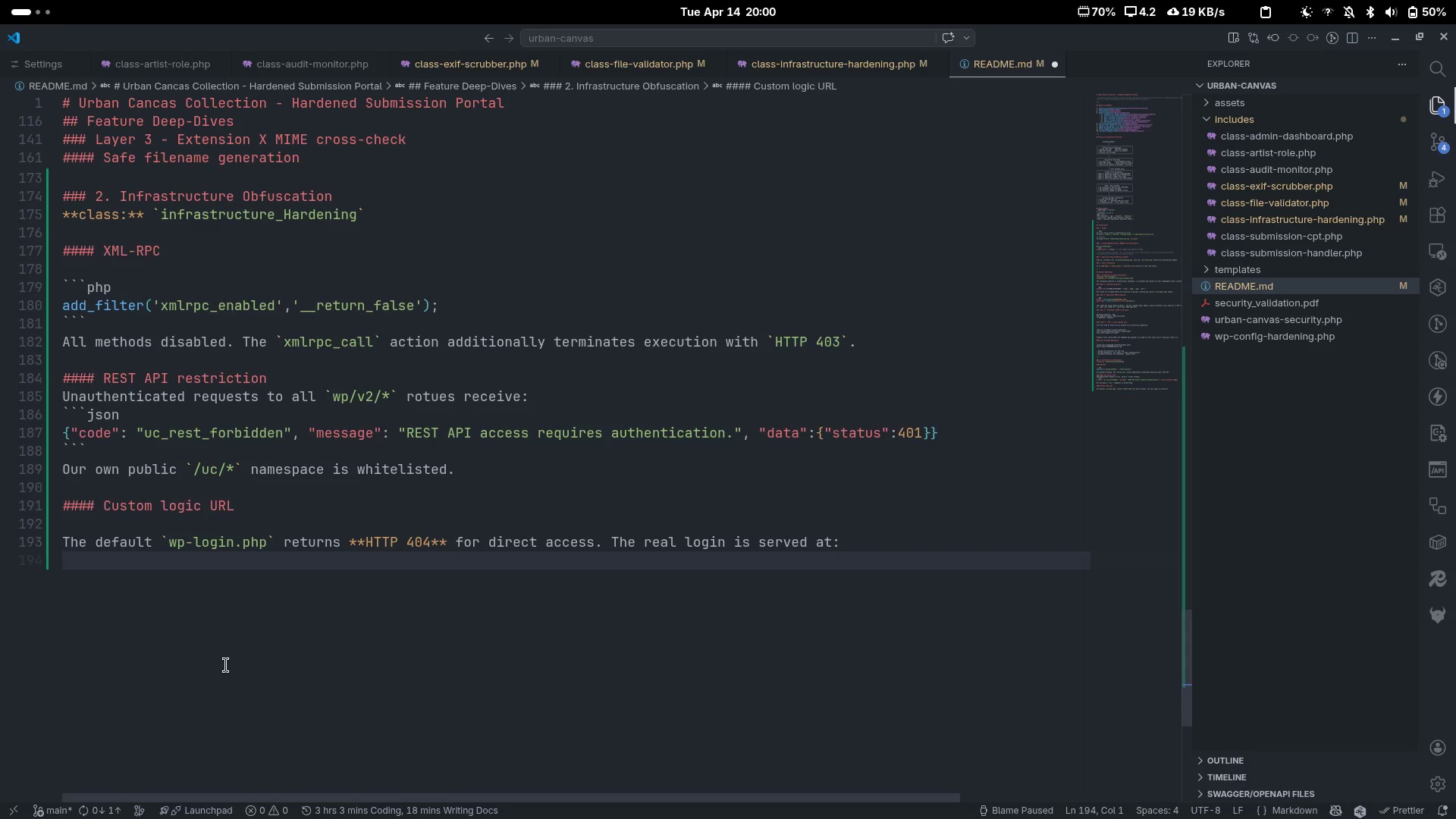 
key(Backquote)
 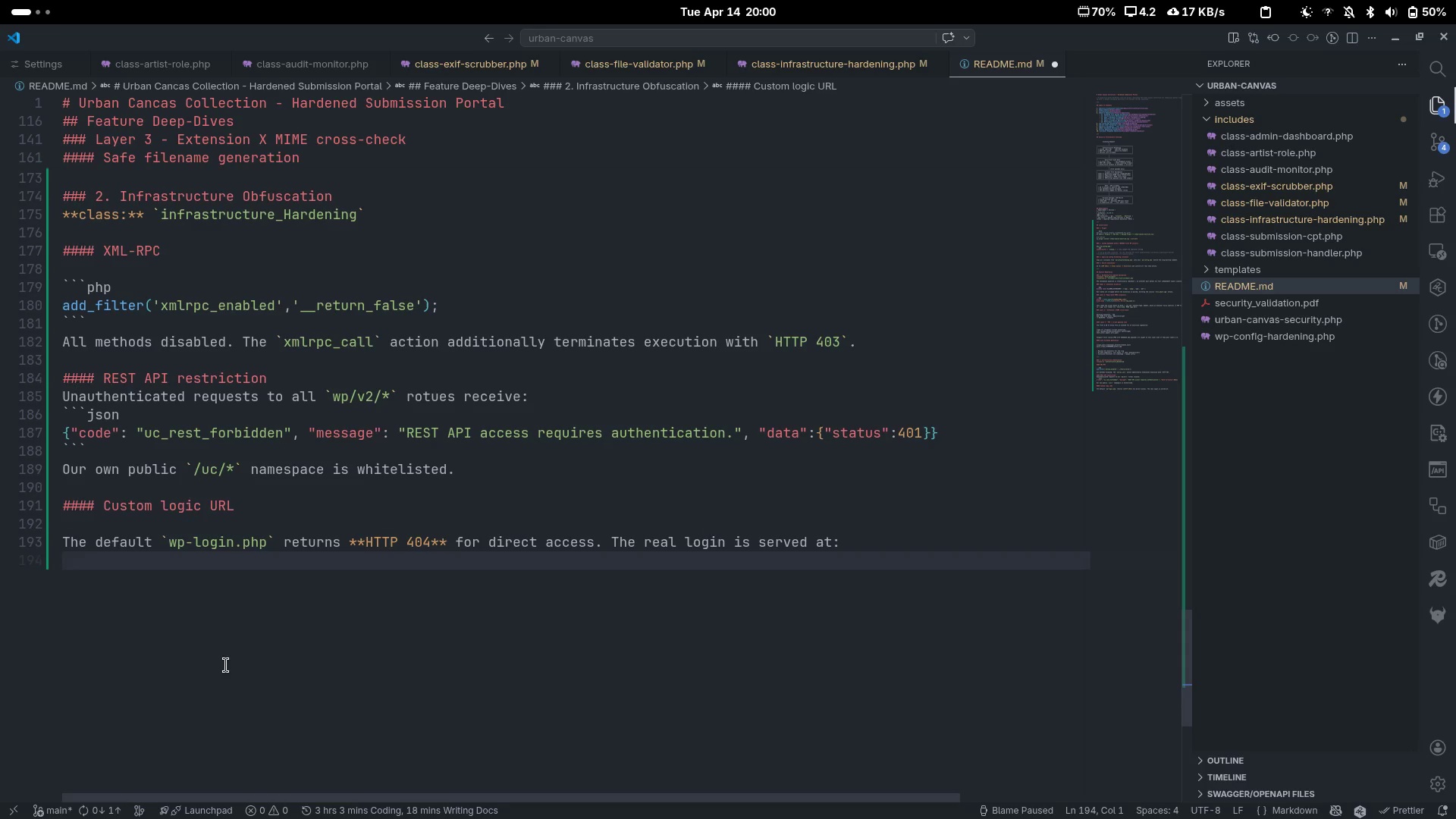 
key(Backquote)
 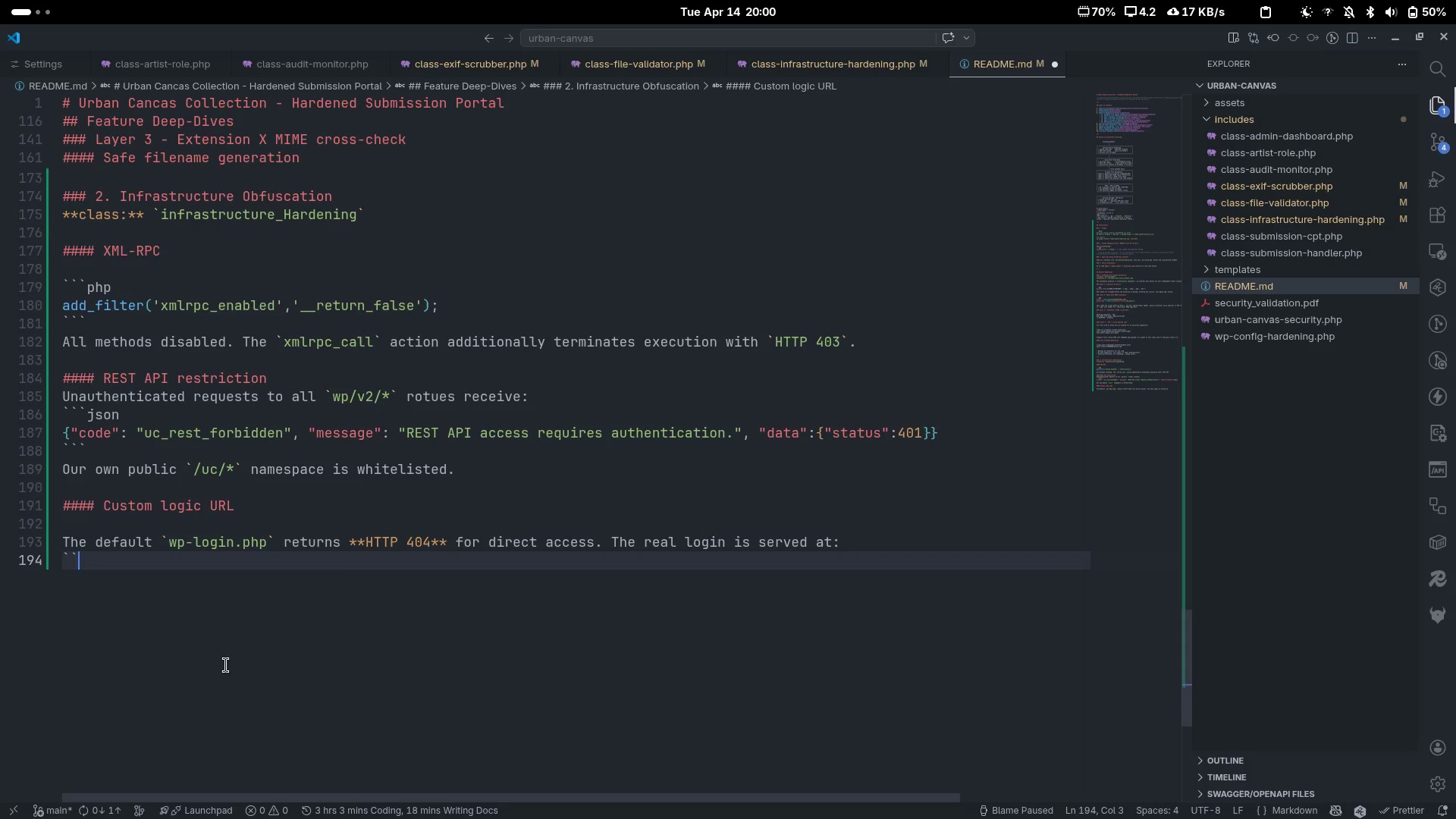 
key(Backquote)
 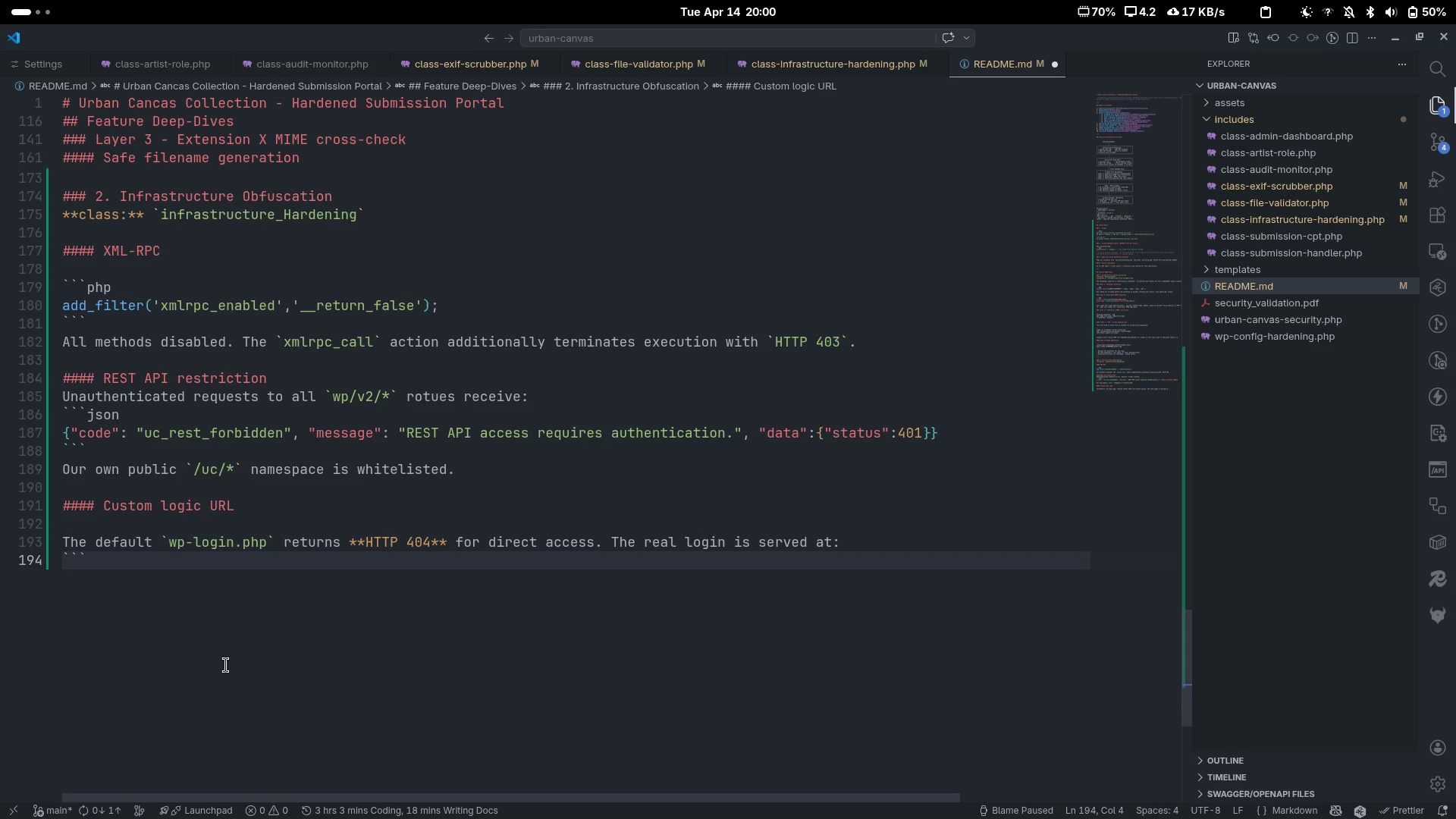 
key(Enter)
 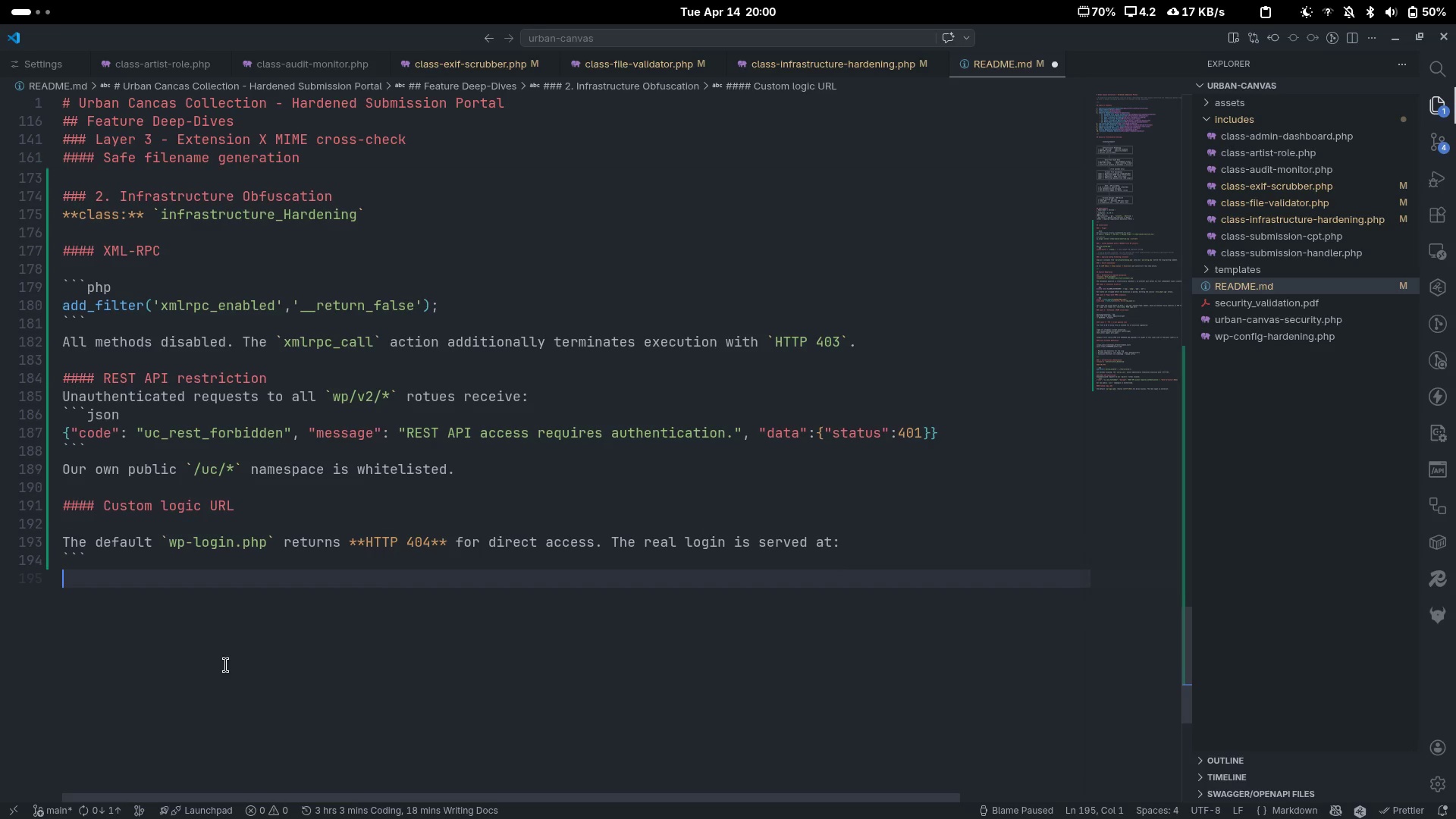 
key(Enter)
 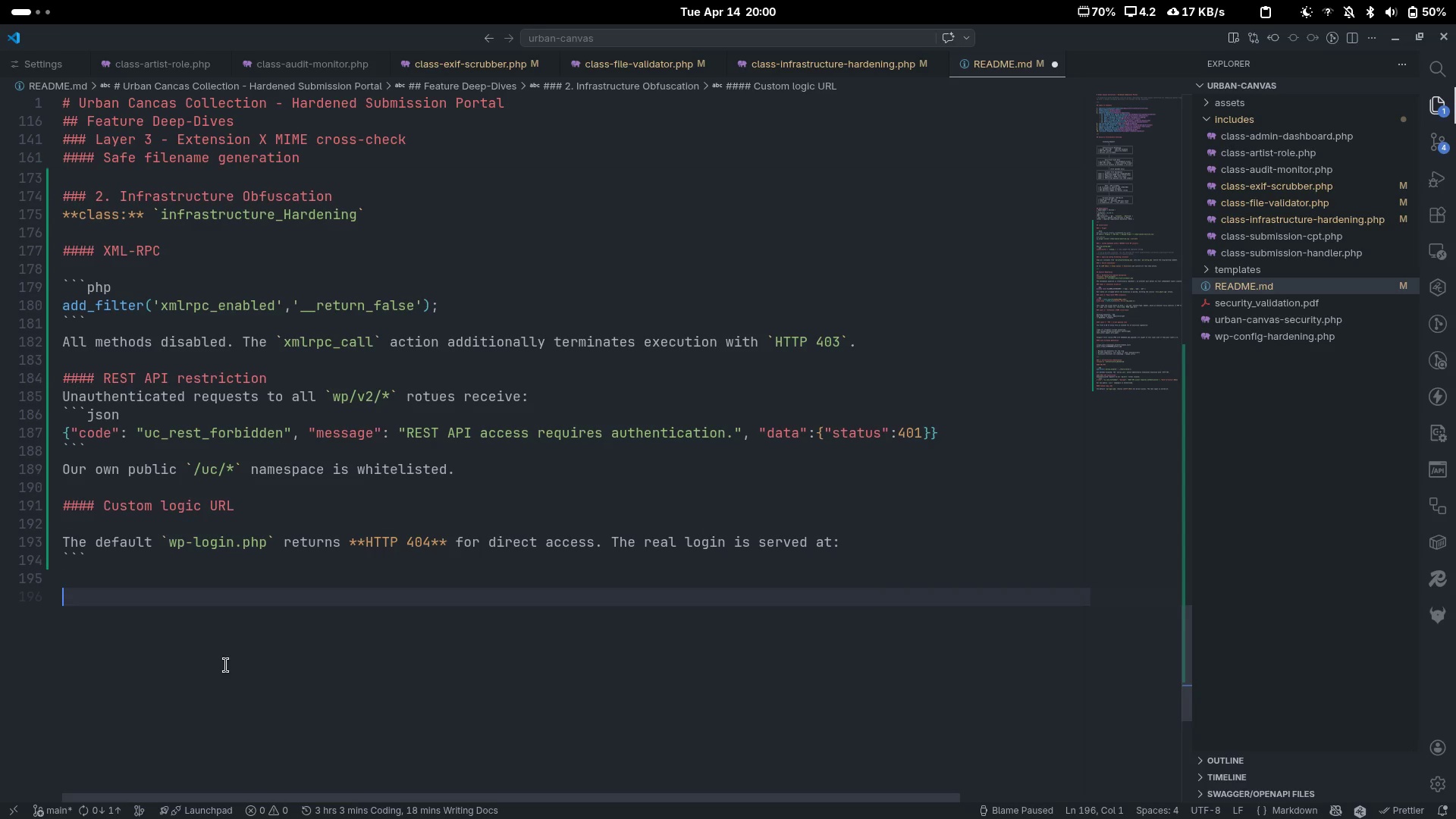 
key(Backquote)
 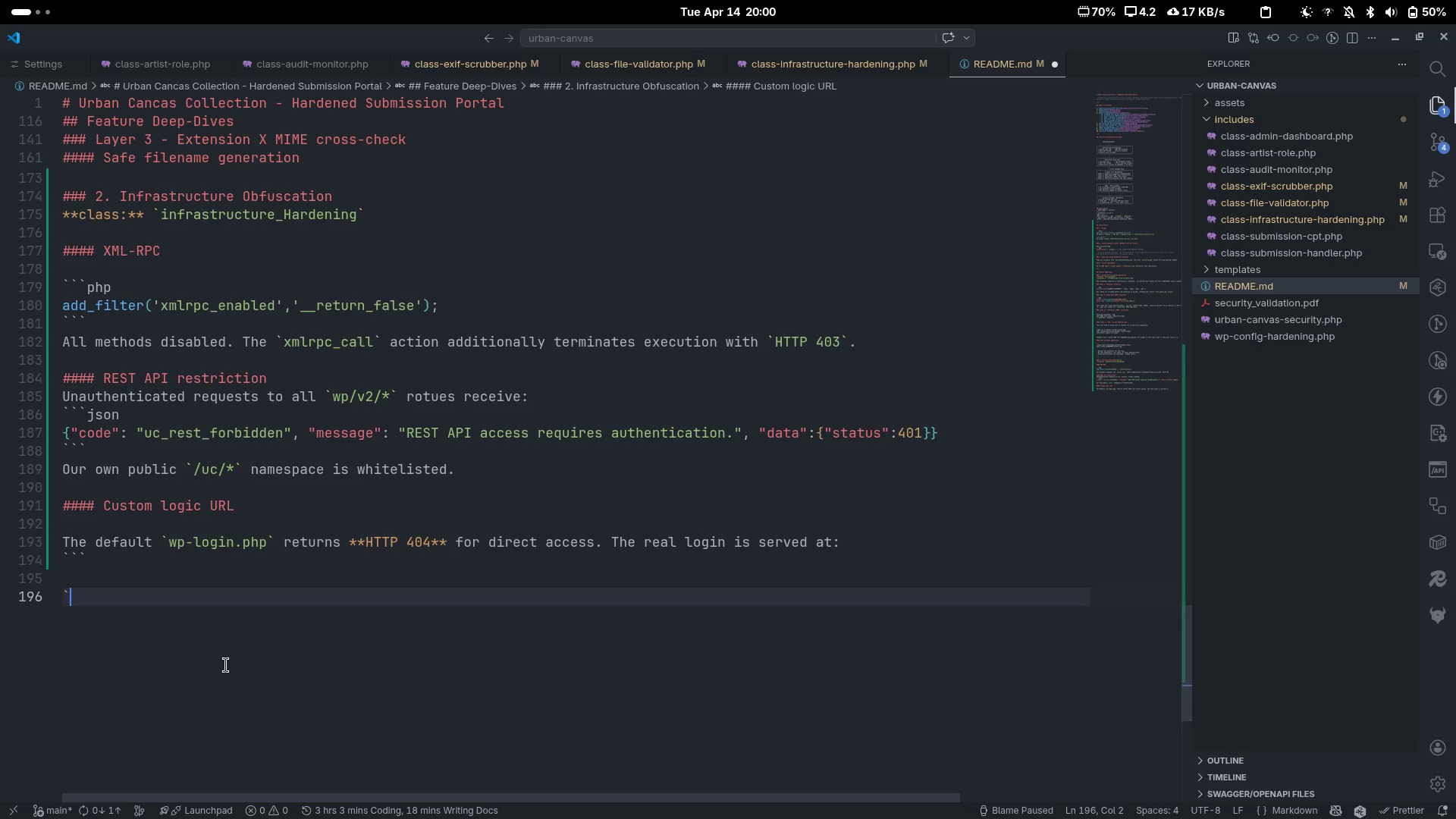 
key(Backquote)
 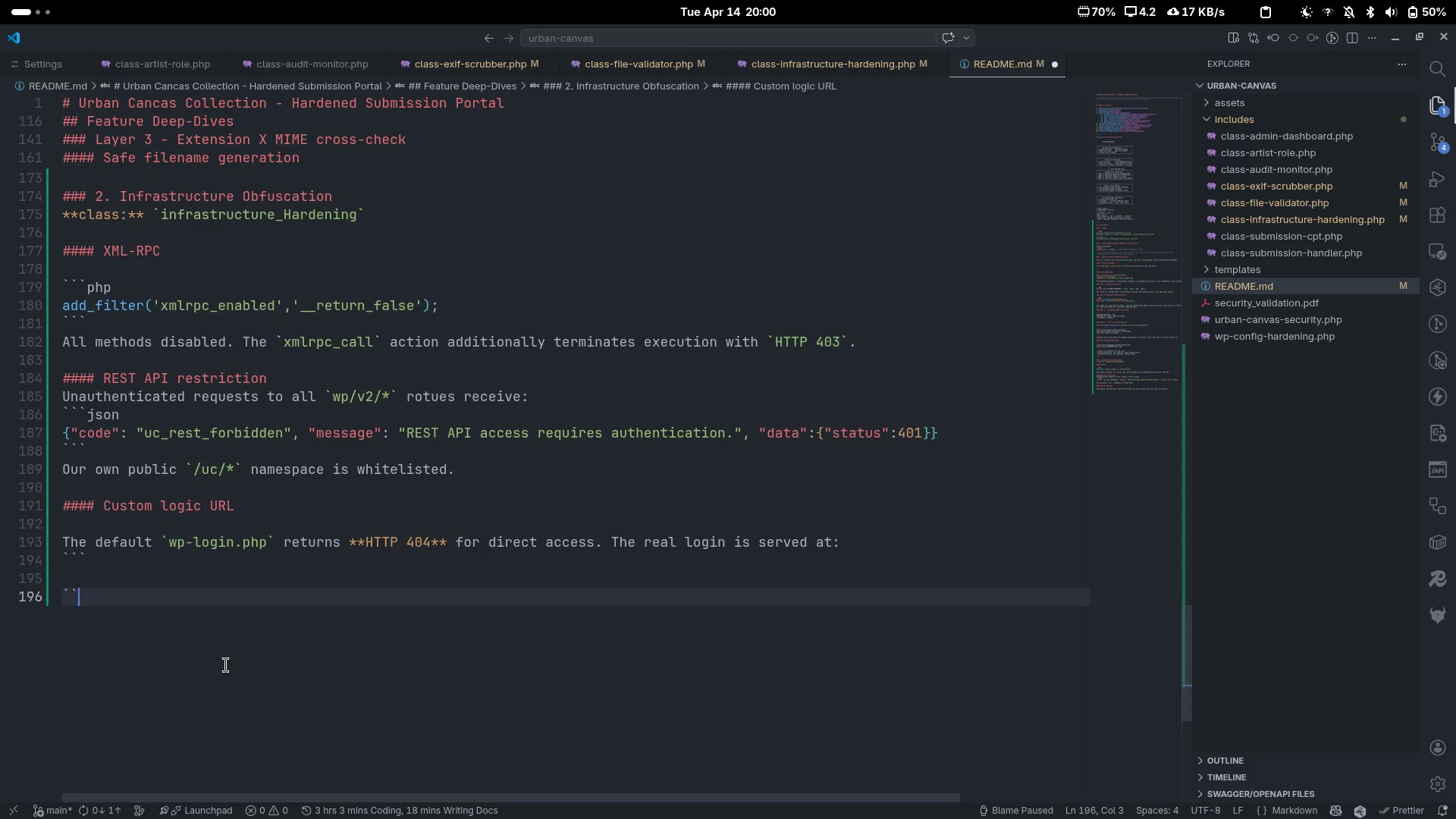 
key(Backquote)
 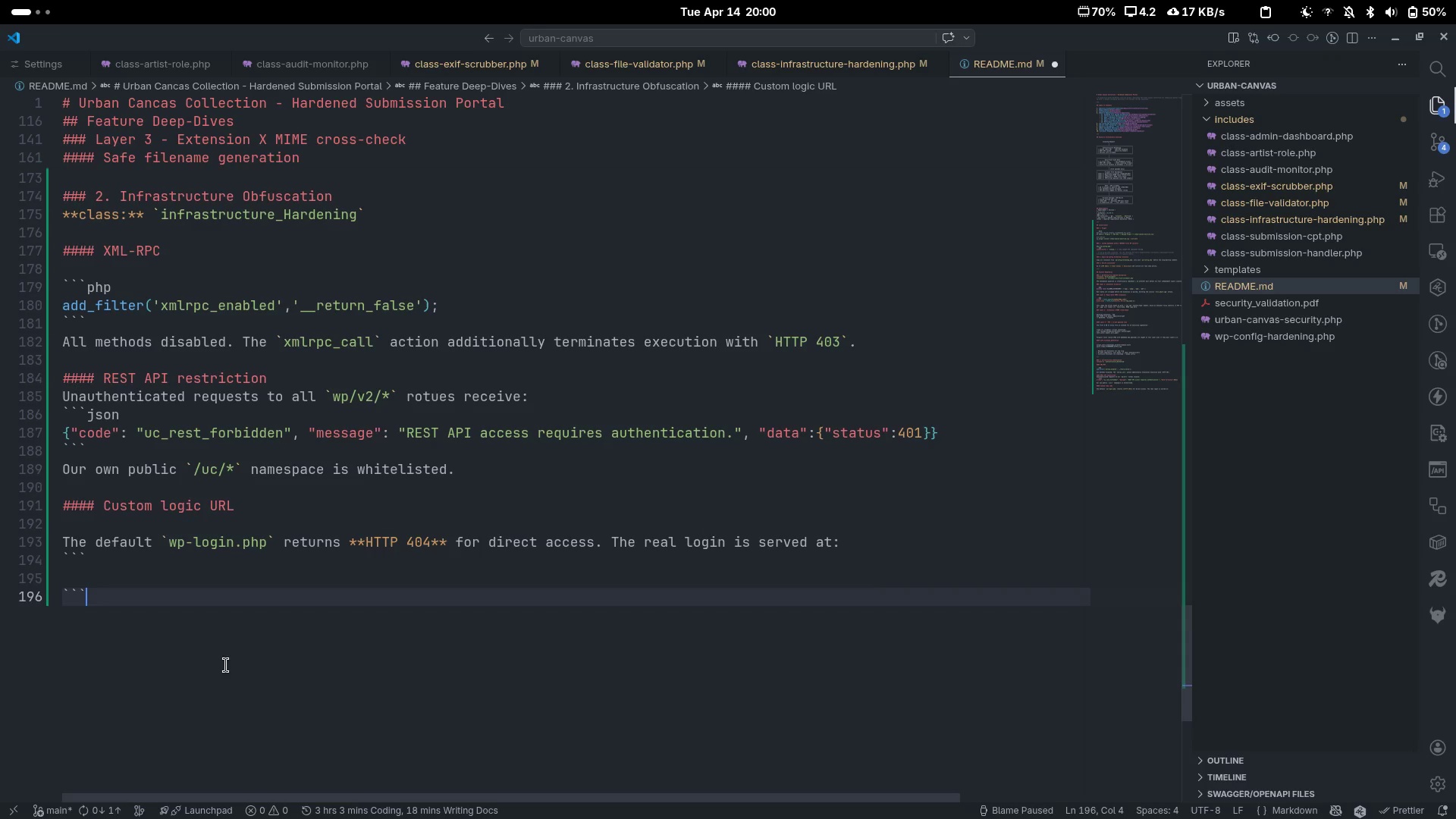 
key(ArrowUp)
 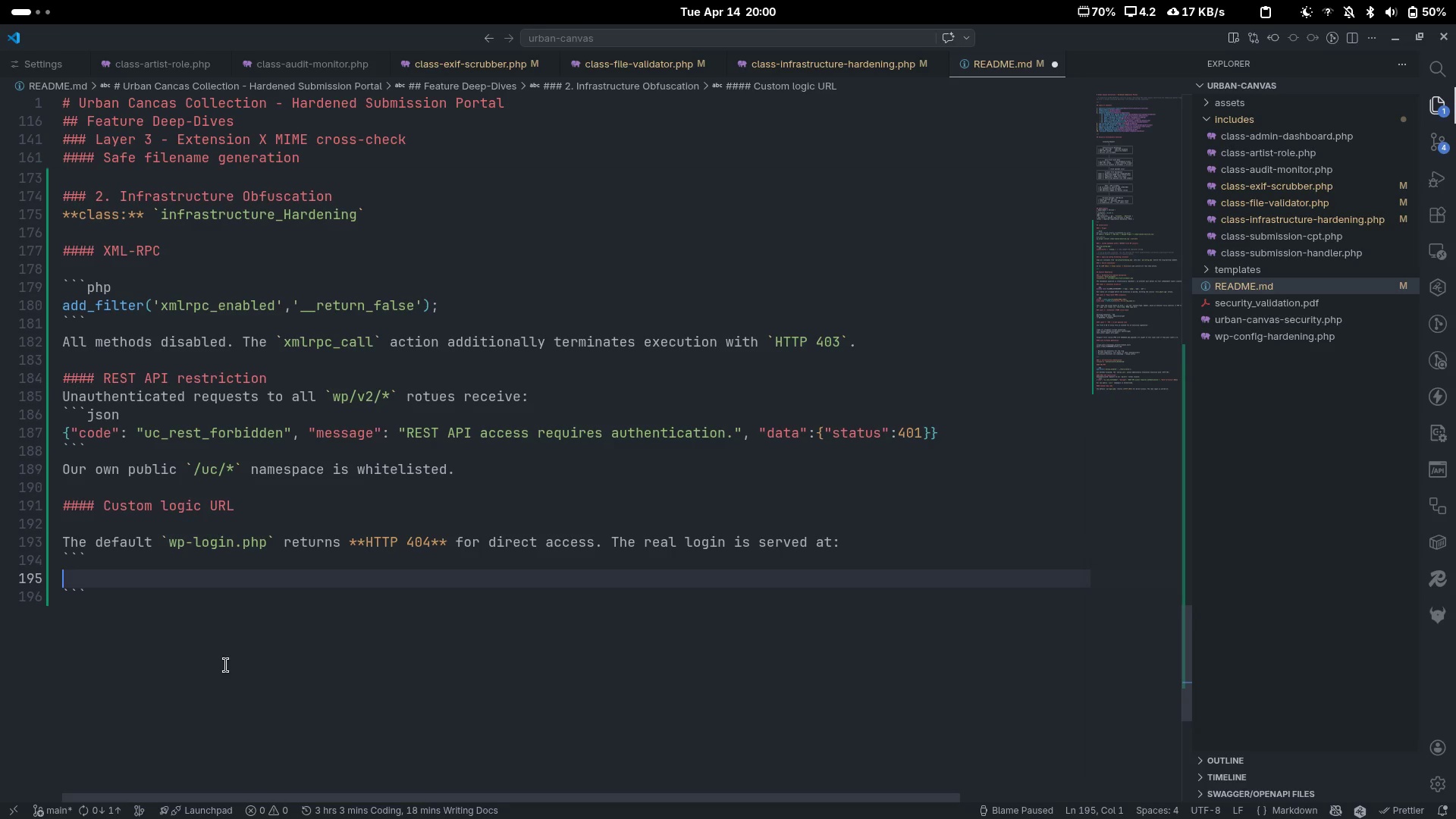 
type(https>)
key(Backspace)
type(://test/)
key(Backspace)
type(.isadethiopia.com/uc-portal-login/)
 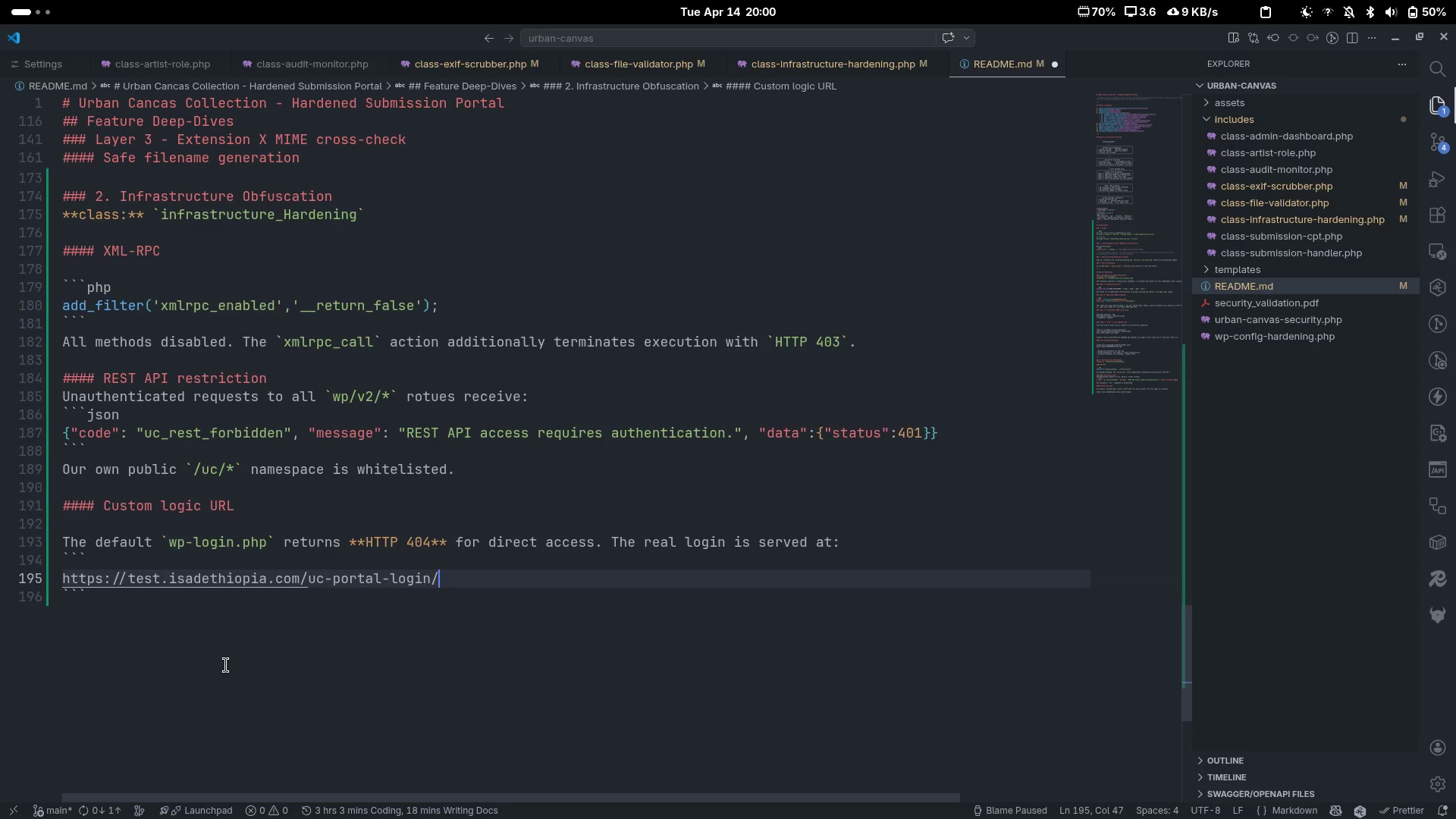 
key(Control+ControlLeft)
 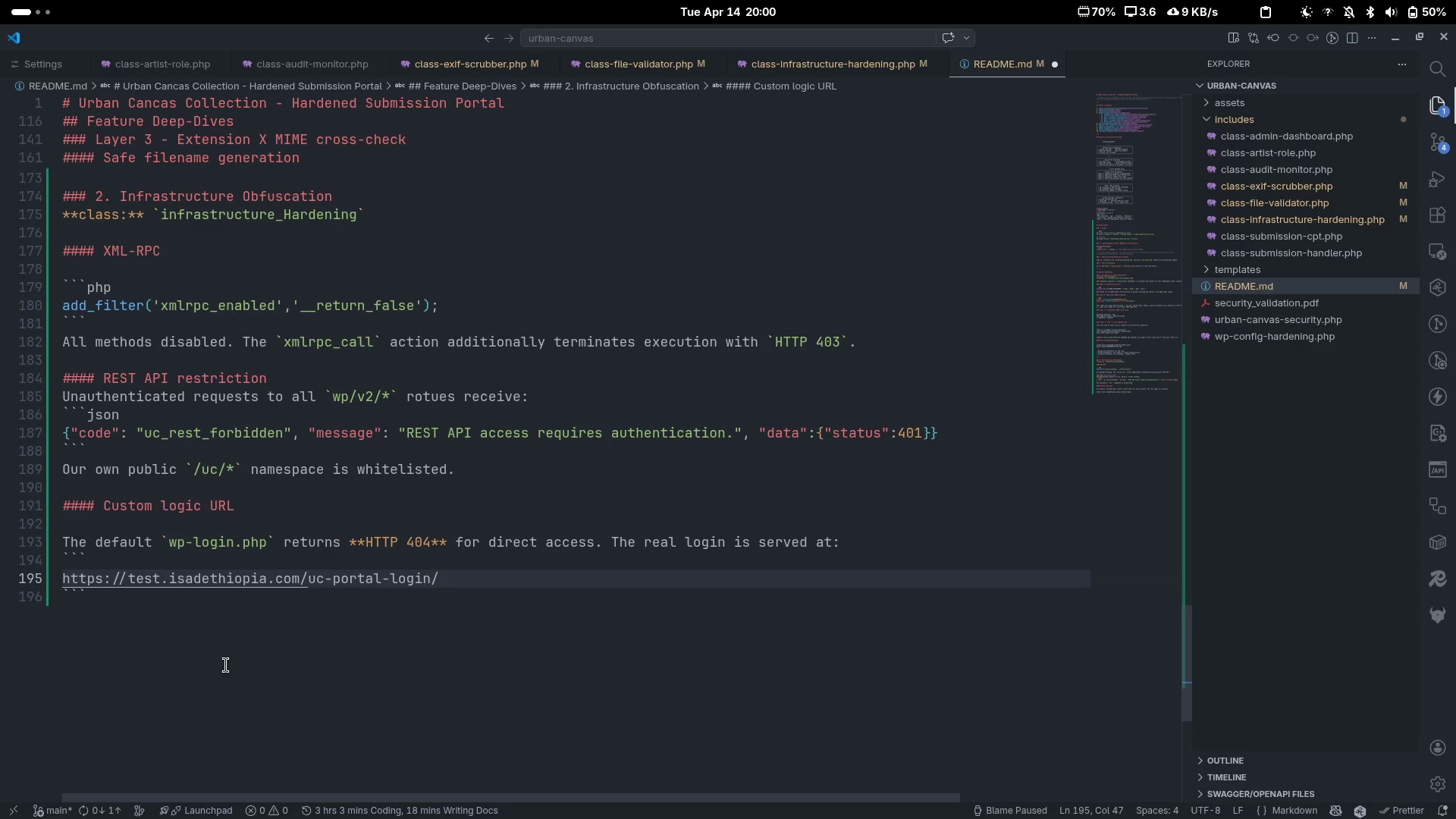 
key(Control+S)
 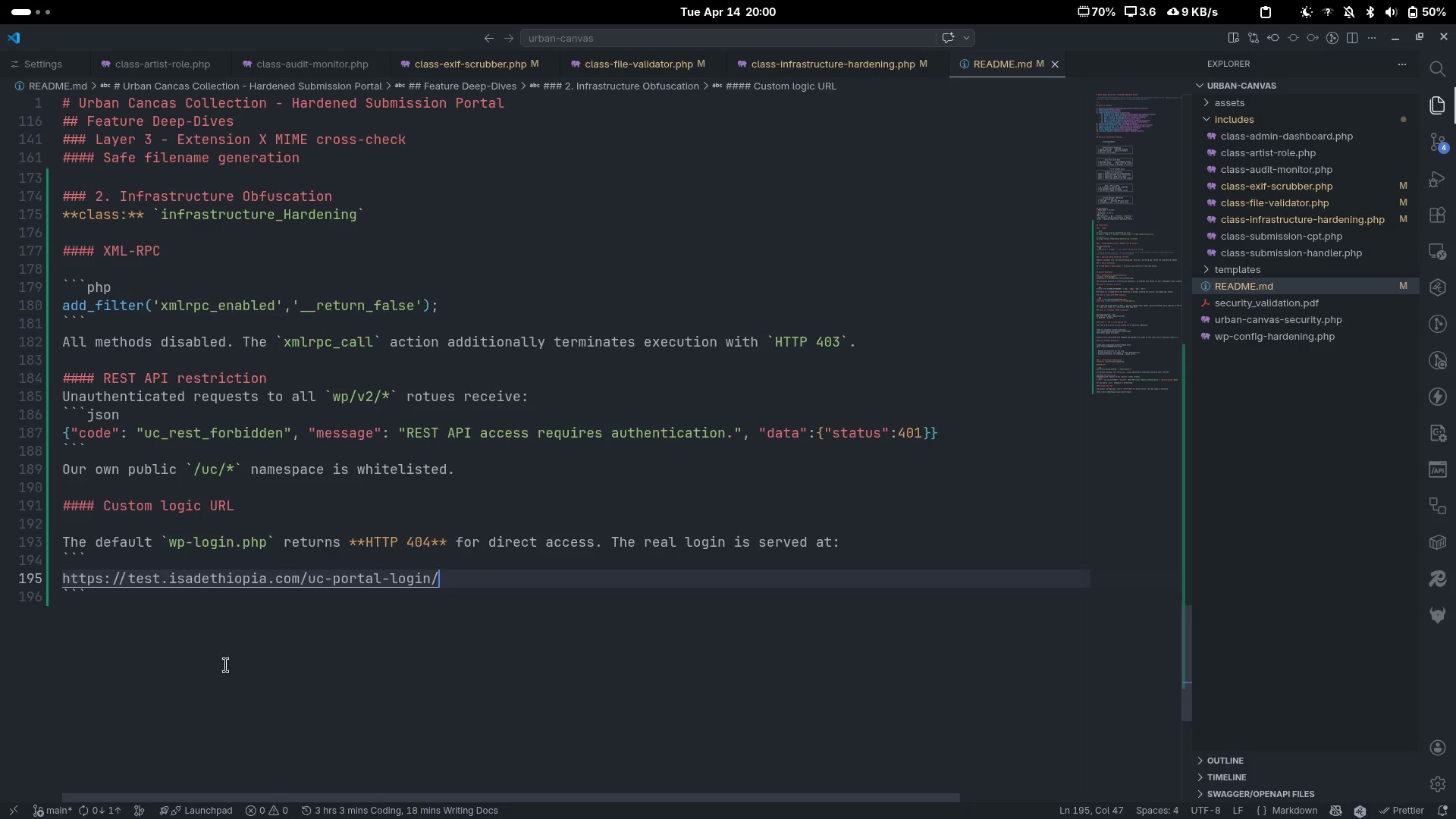 
key(ArrowDown)
 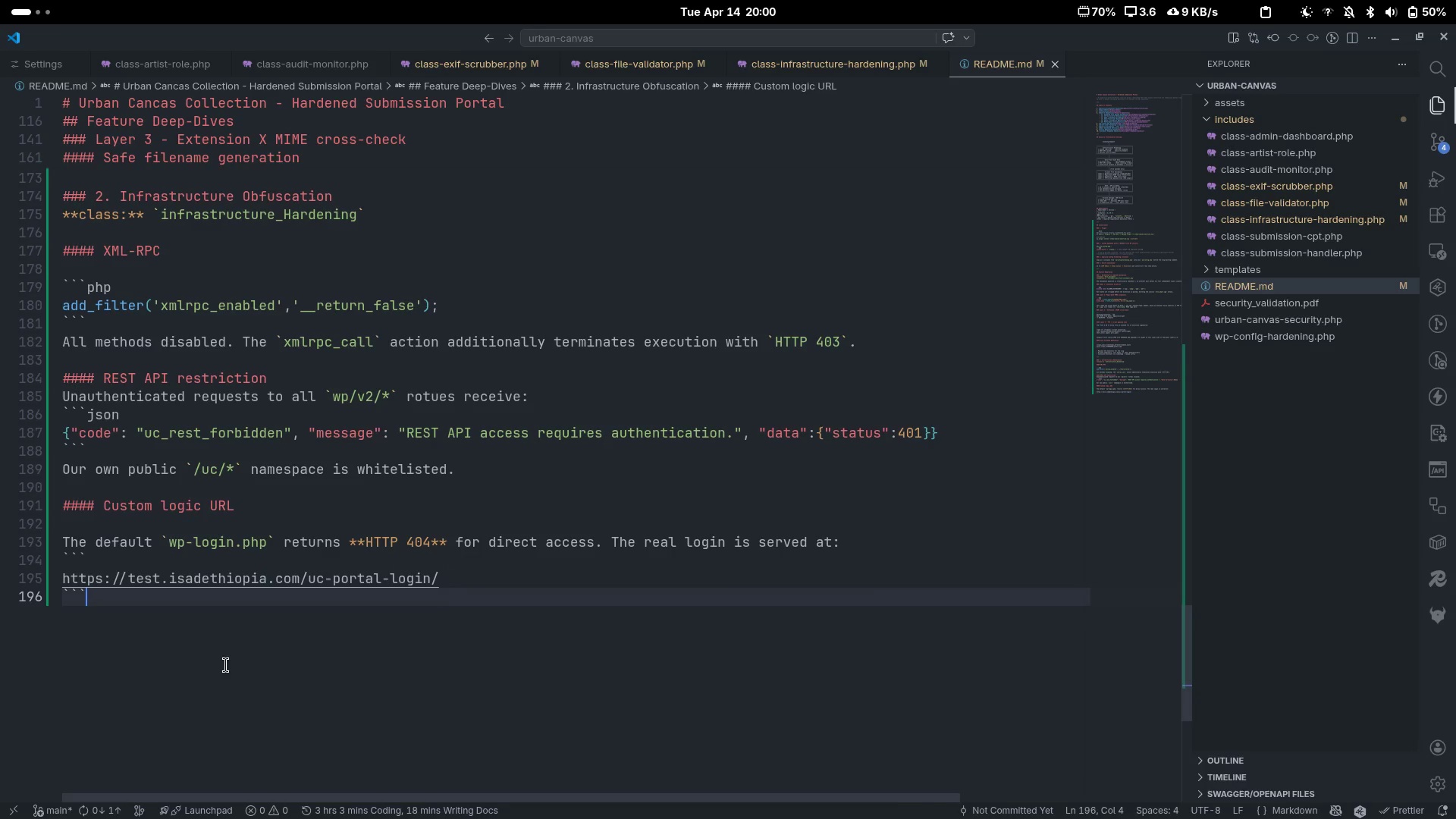 
key(Enter)
 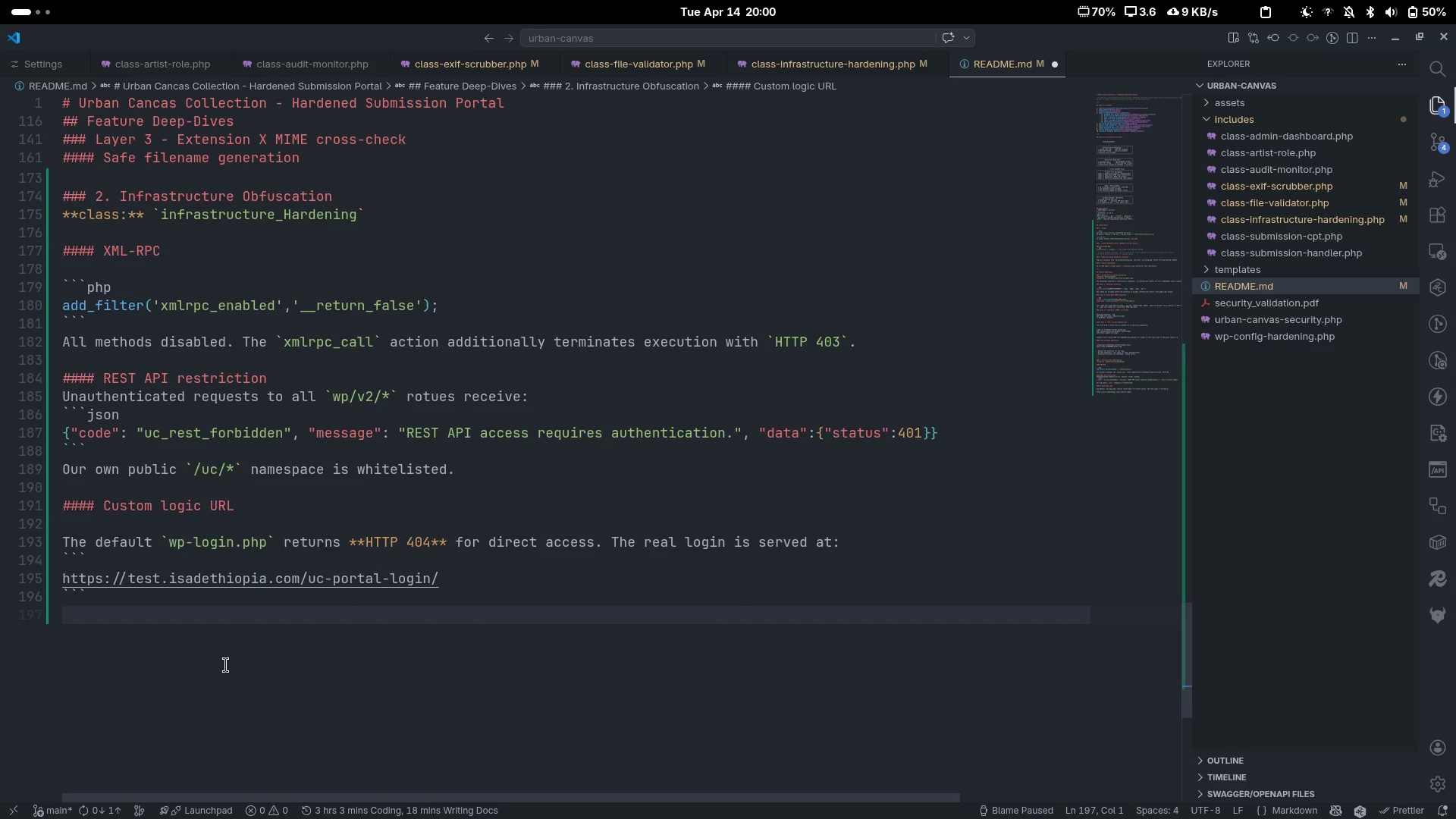 
type(c)
key(Backspace)
type(Change the slg)
key(Backspace)
type(ig)
key(Backspace)
key(Backspace)
type(ug: **WP ADMIN)
 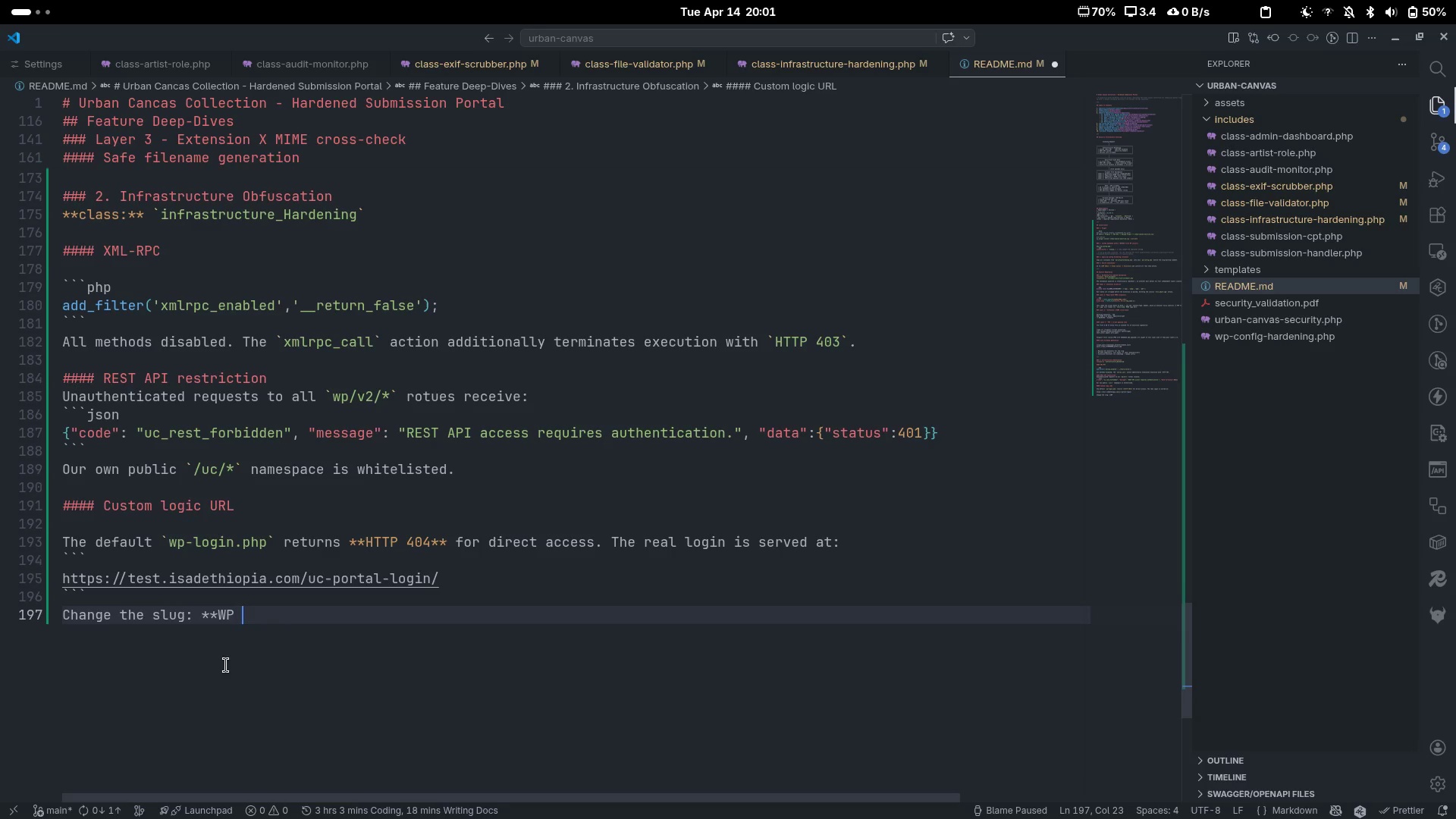 
 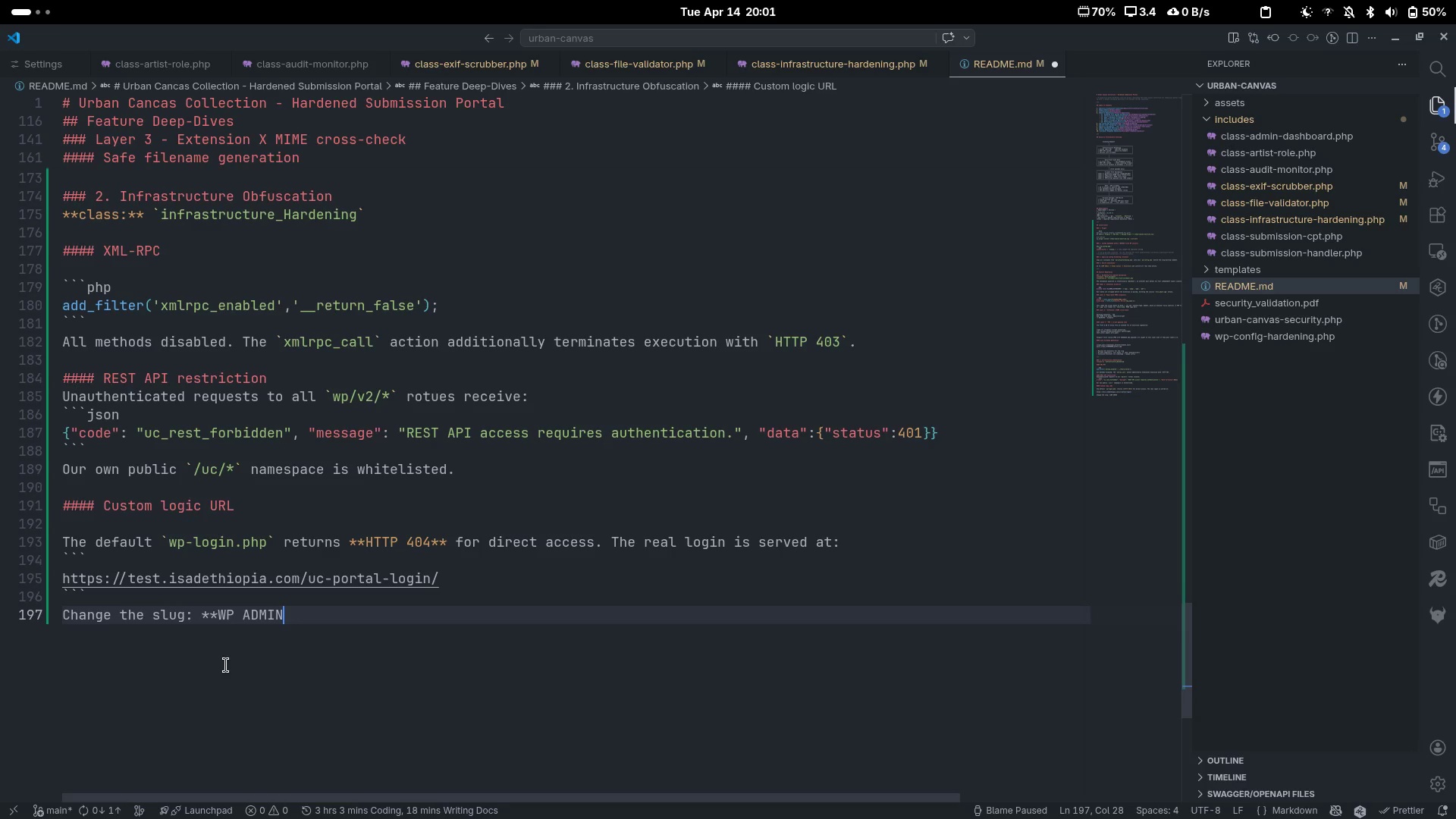 
key(Control+ControlLeft)
 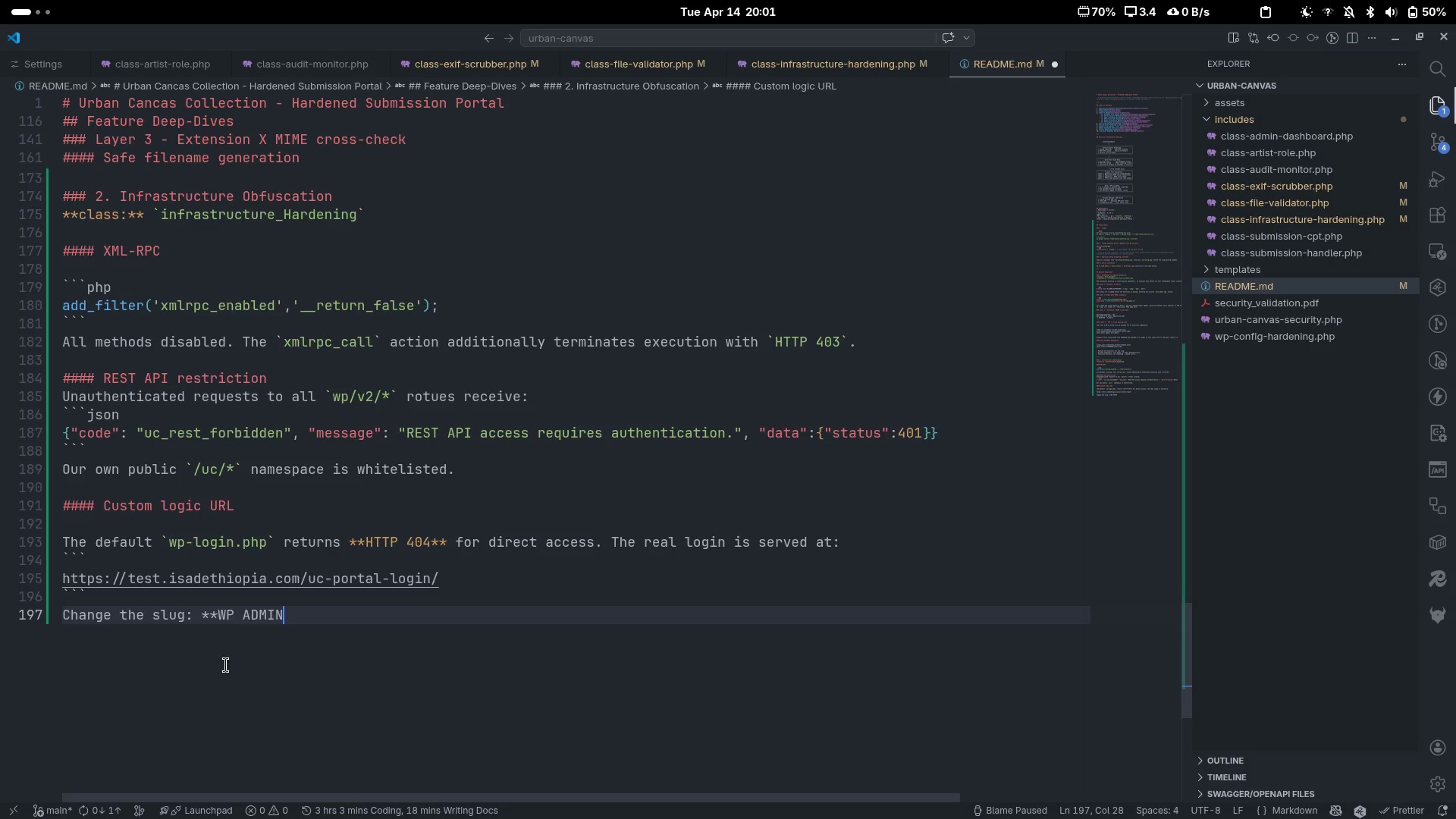 
key(Control+Backspace)
 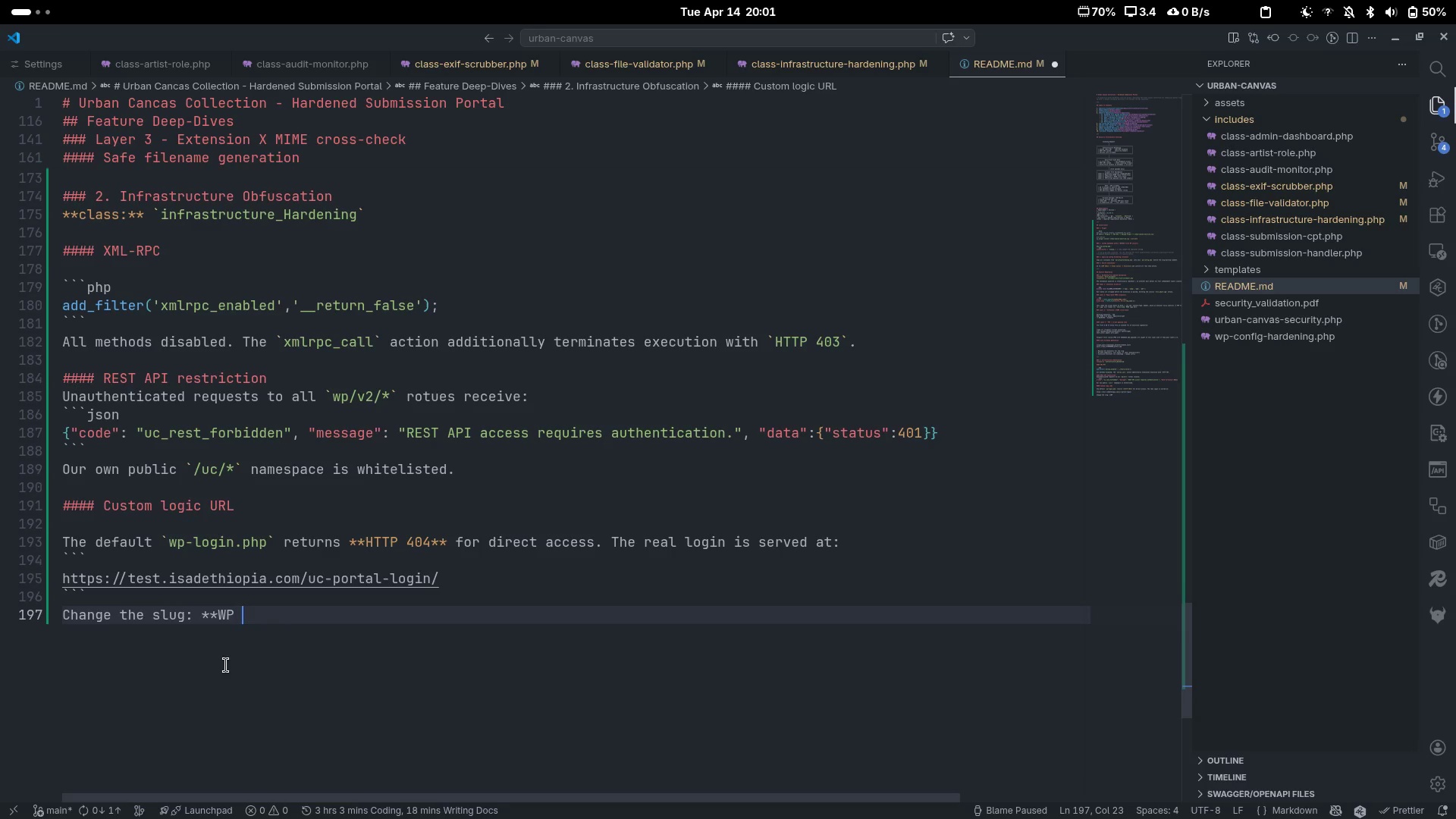 
type(Admin 9)
key(Backspace)
type(**)
 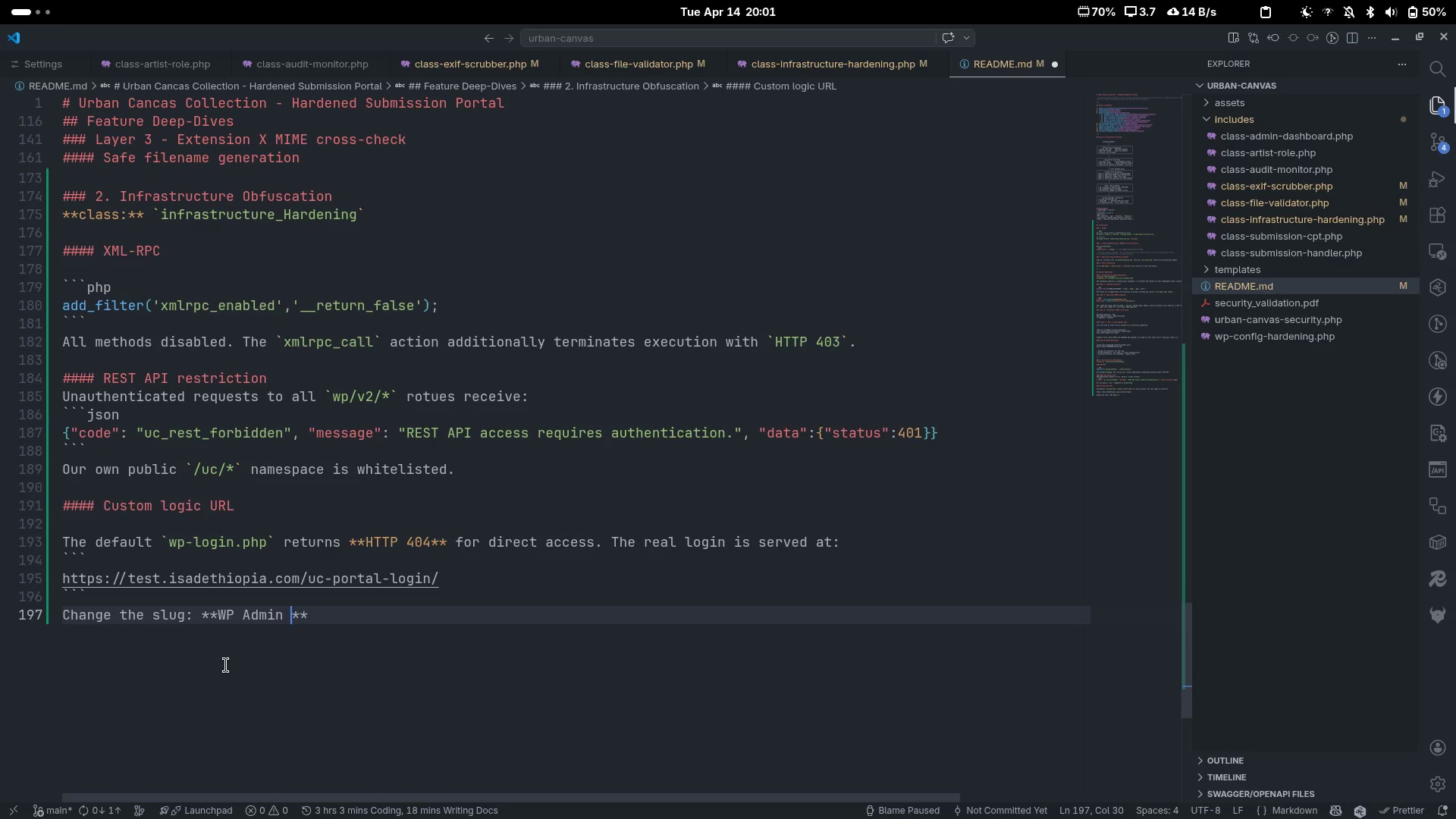 
 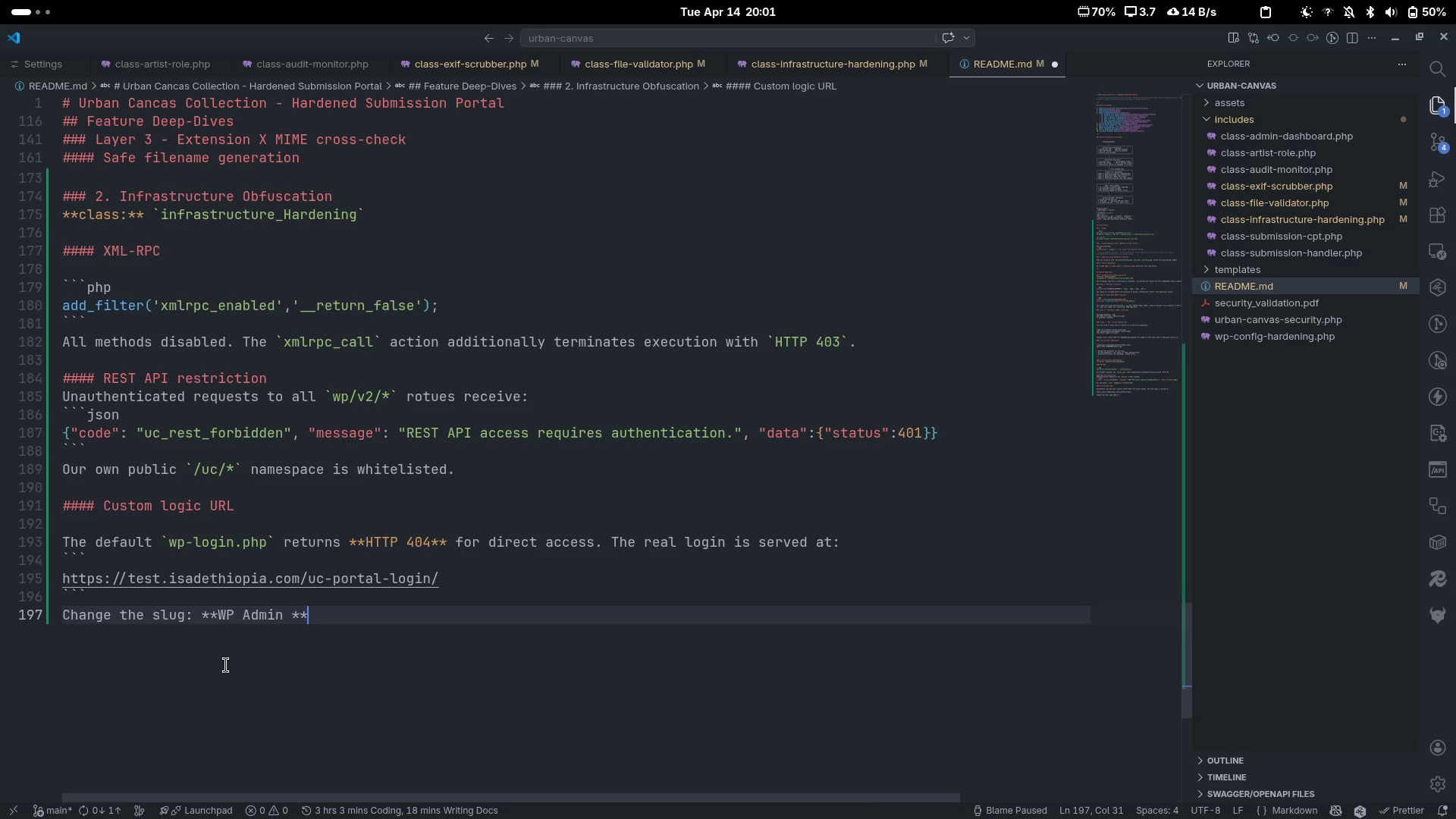 
key(ArrowLeft)
 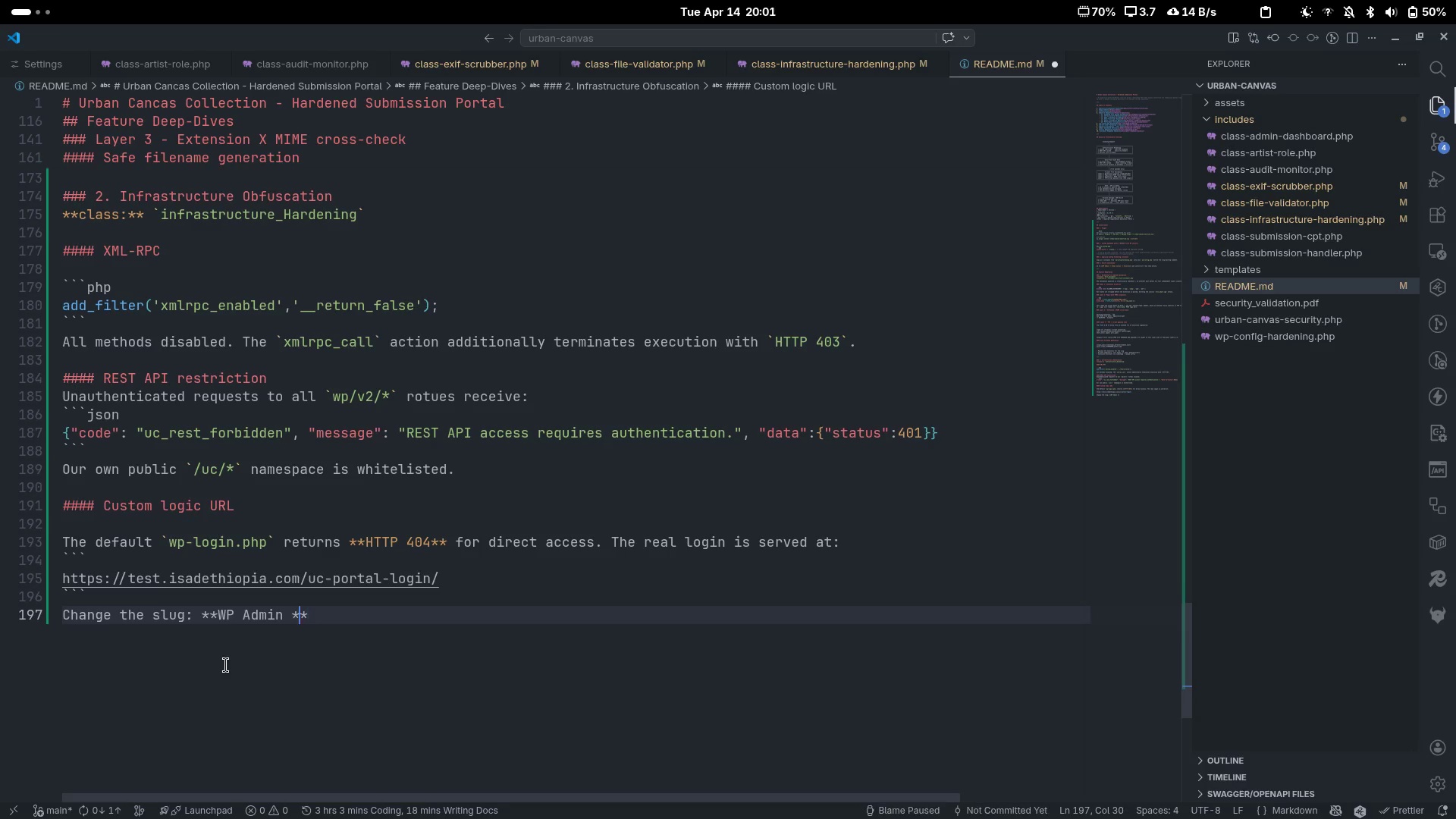 
key(ArrowLeft)
 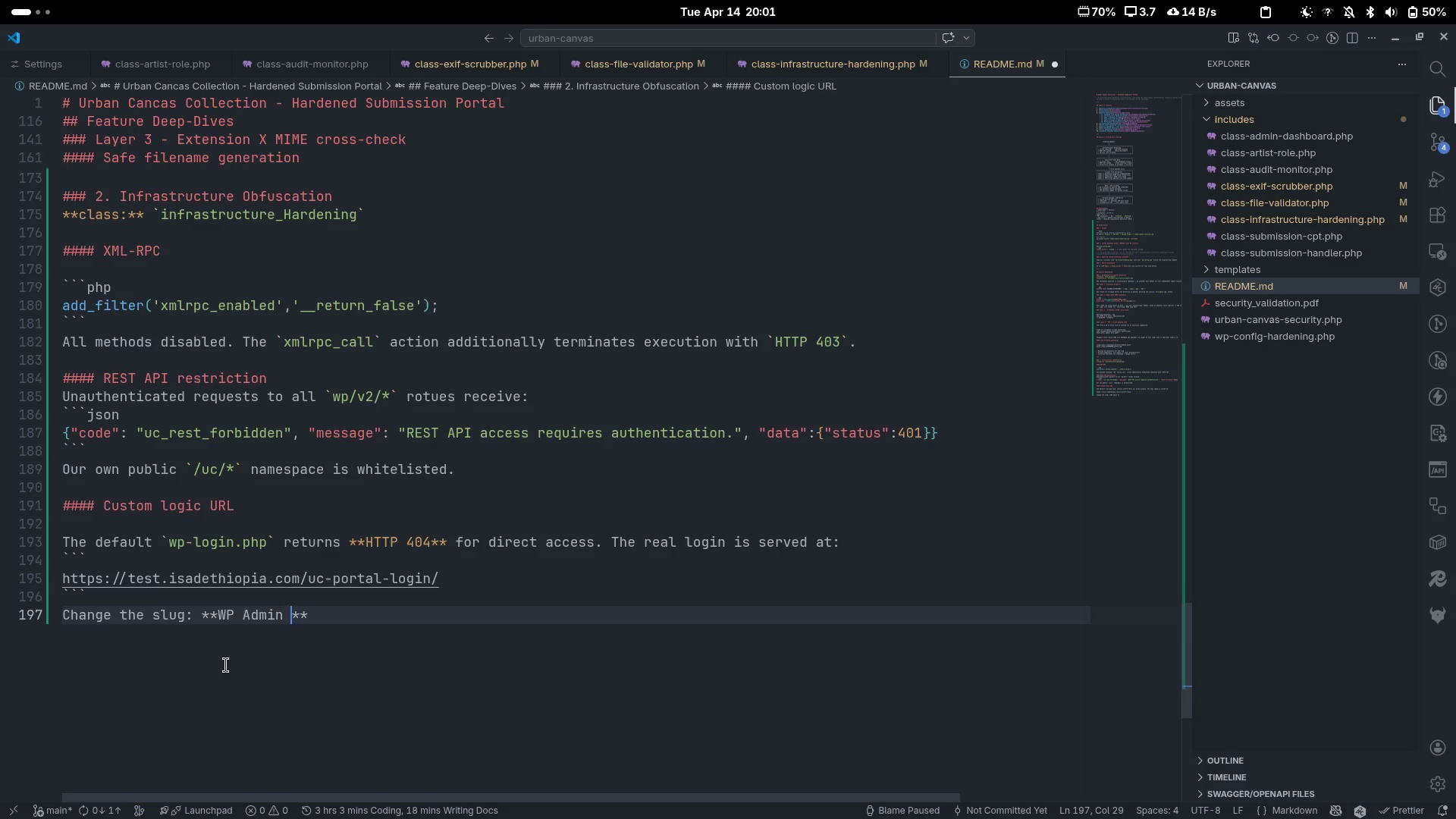 
key(Minus)
 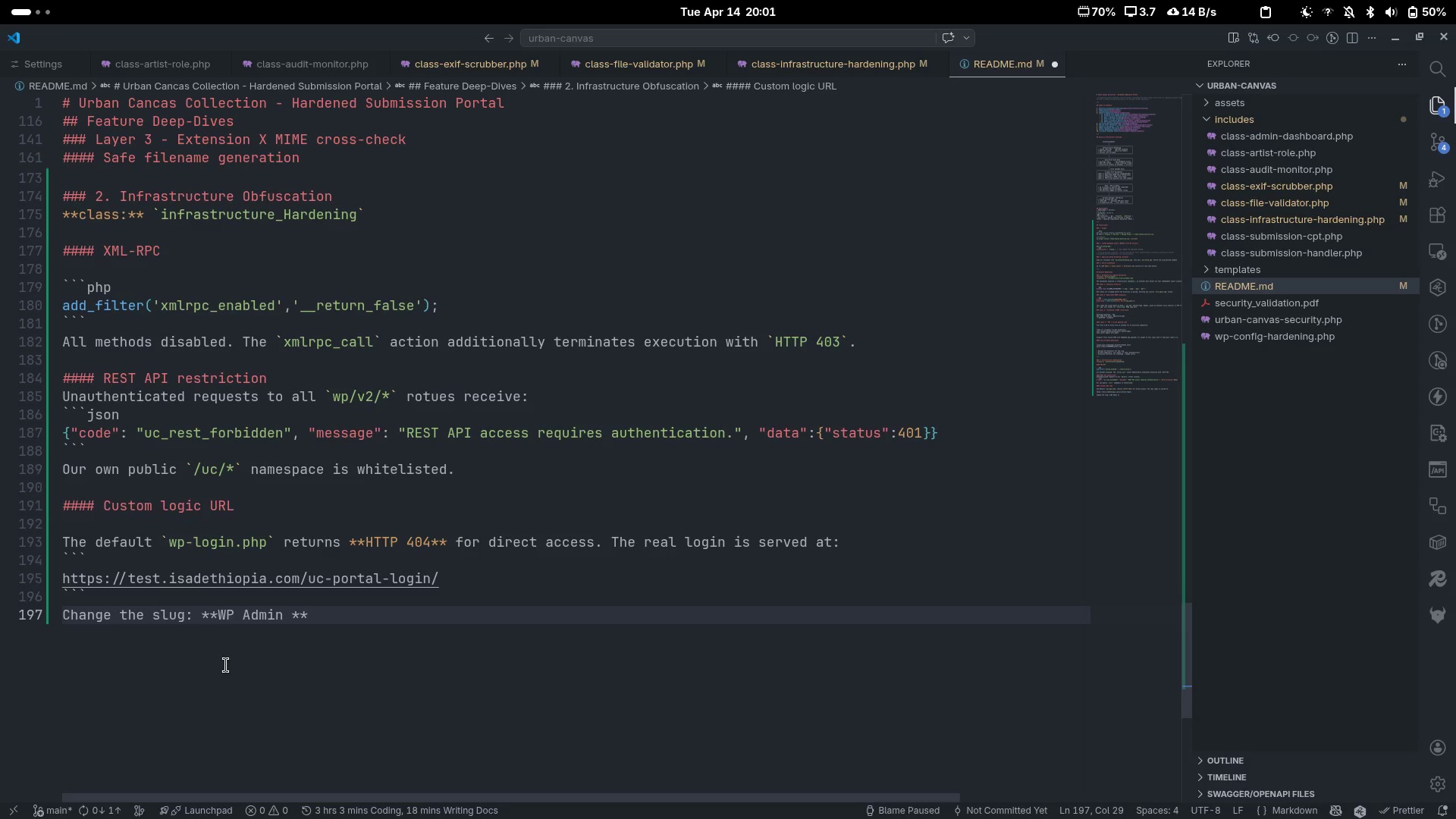 
key(Shift+ShiftLeft)
 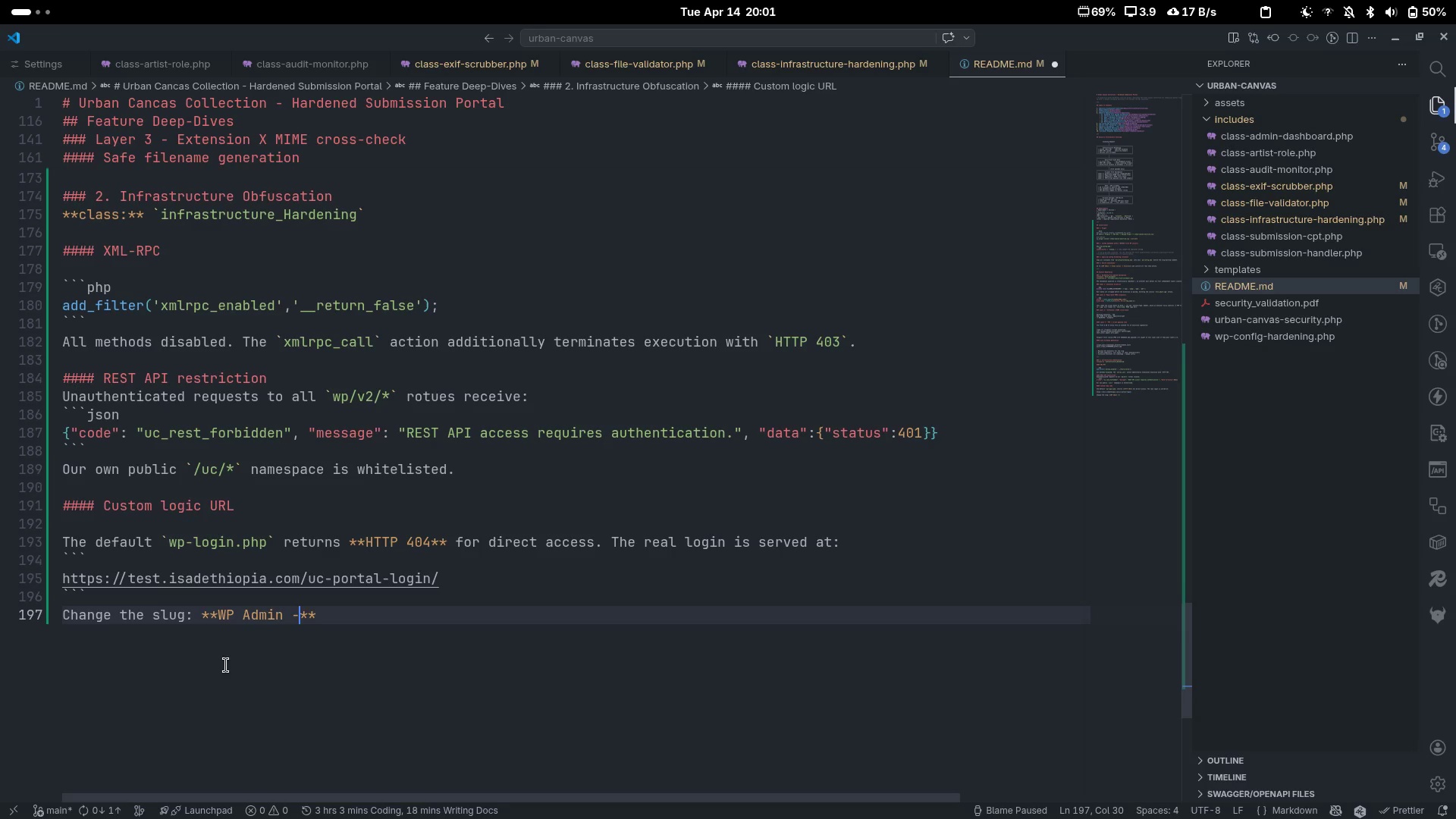 
key(Shift+Period)
 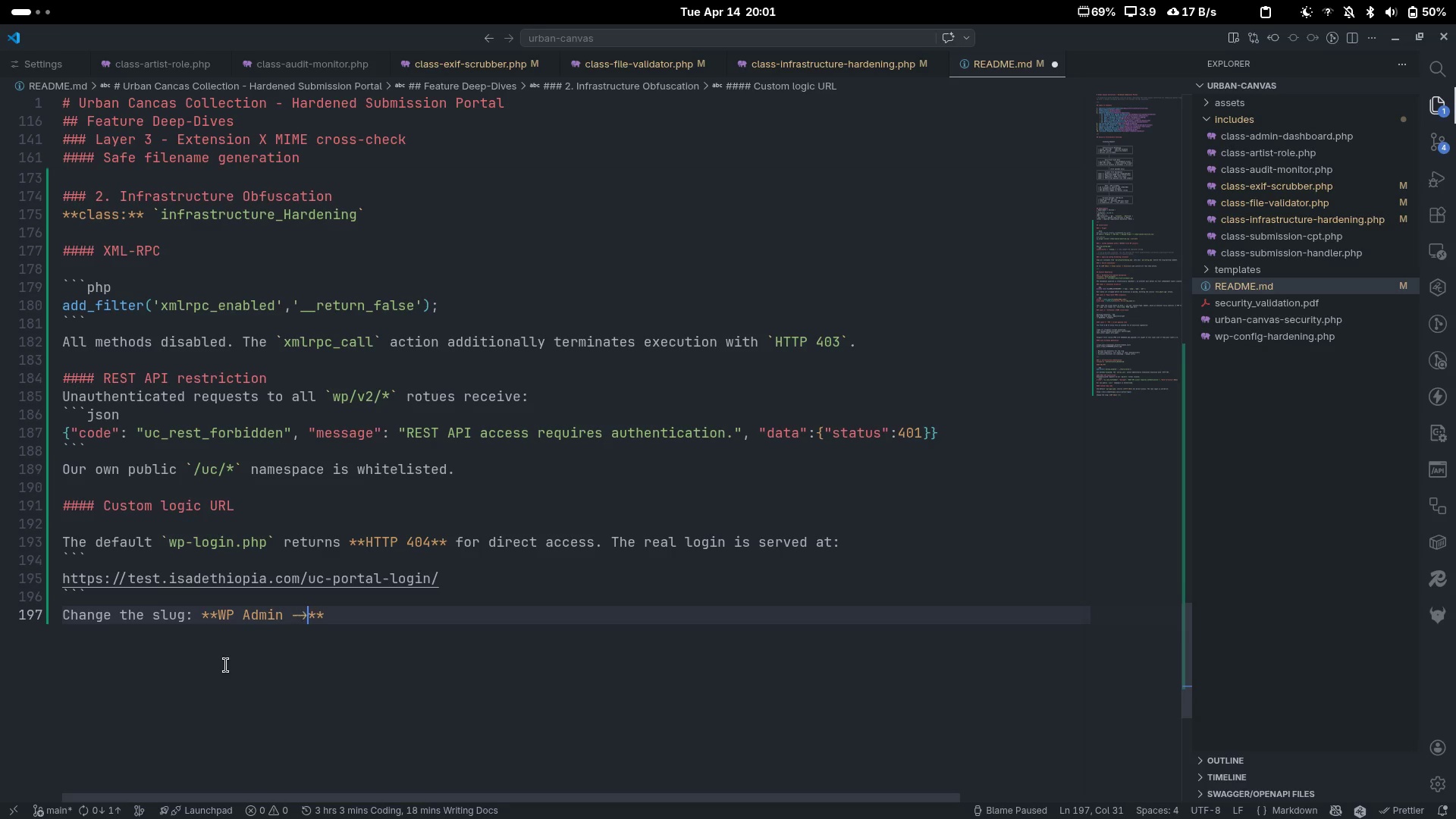 
key(Shift+Space)
 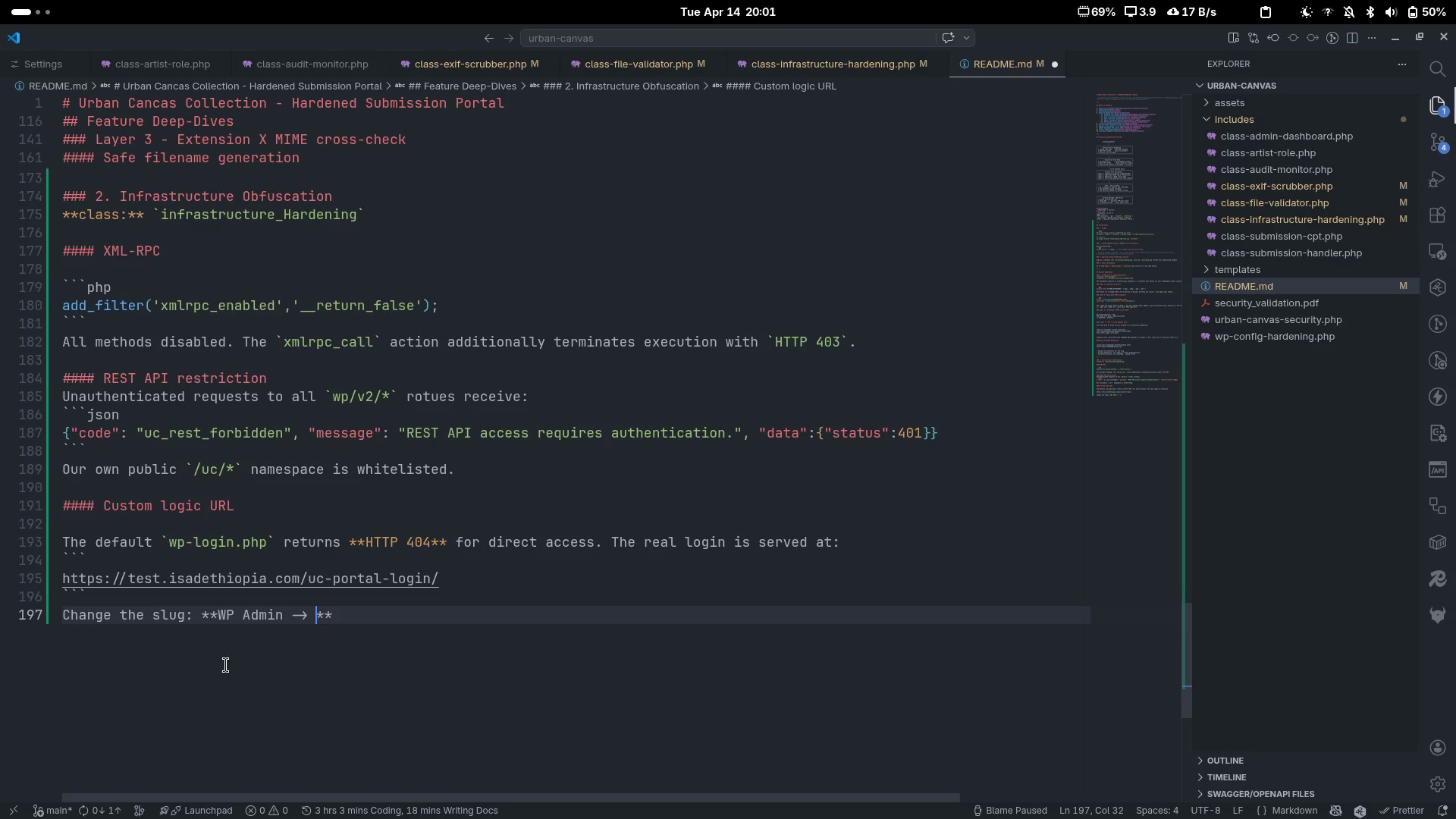 
key(ArrowLeft)
 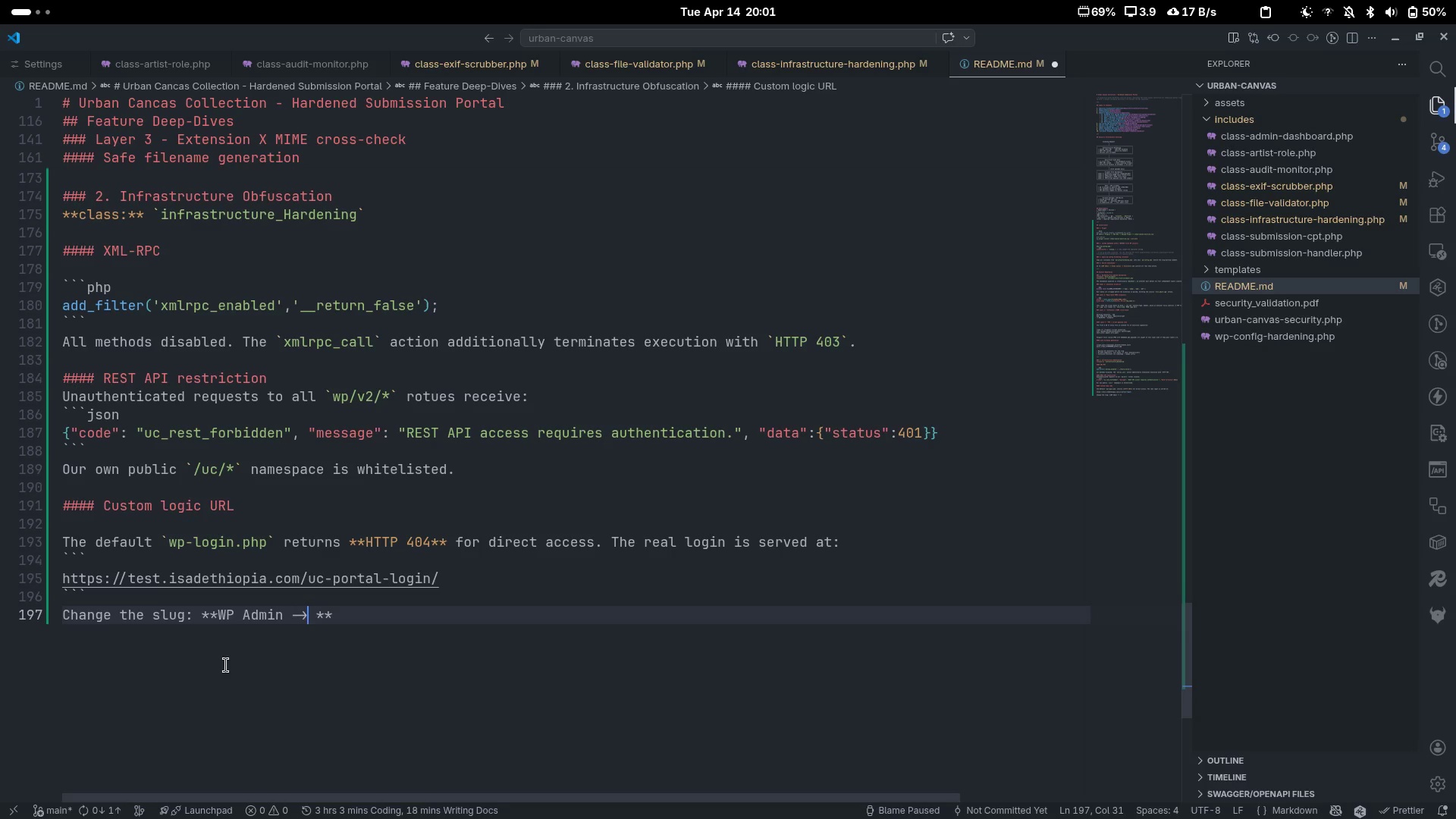 
type( Settings -> Geenra)
 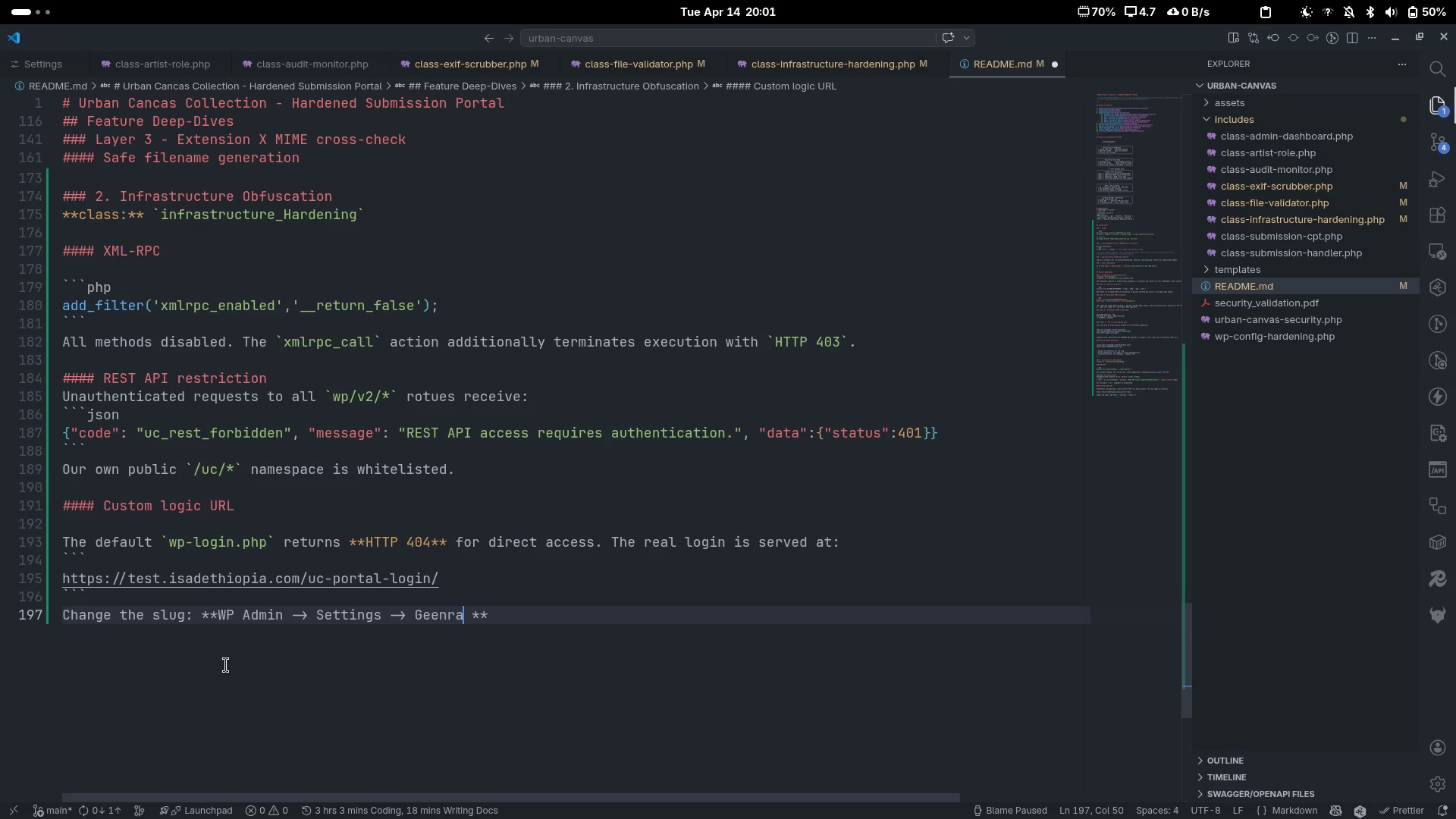 
 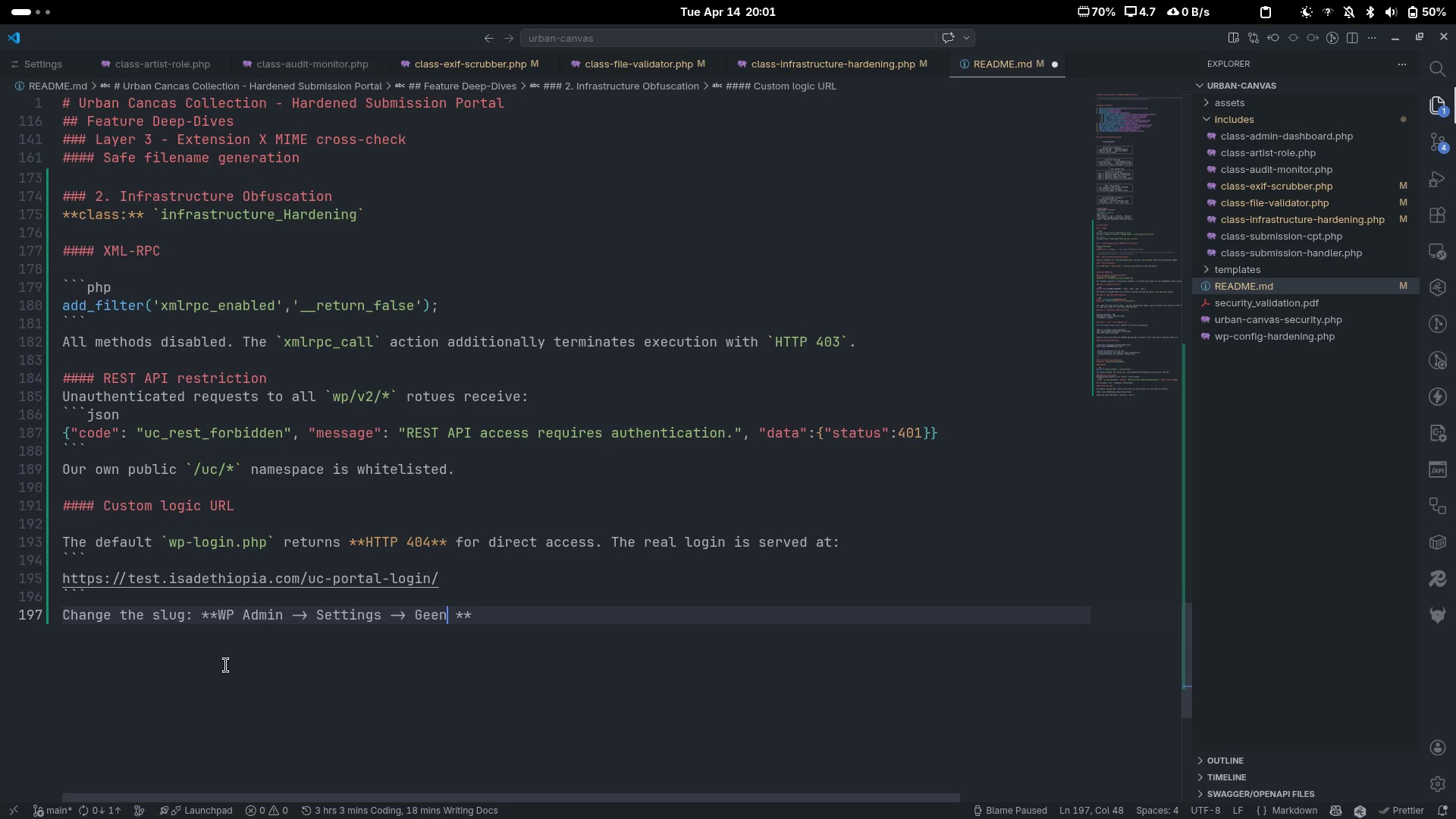 
key(Control+ControlLeft)
 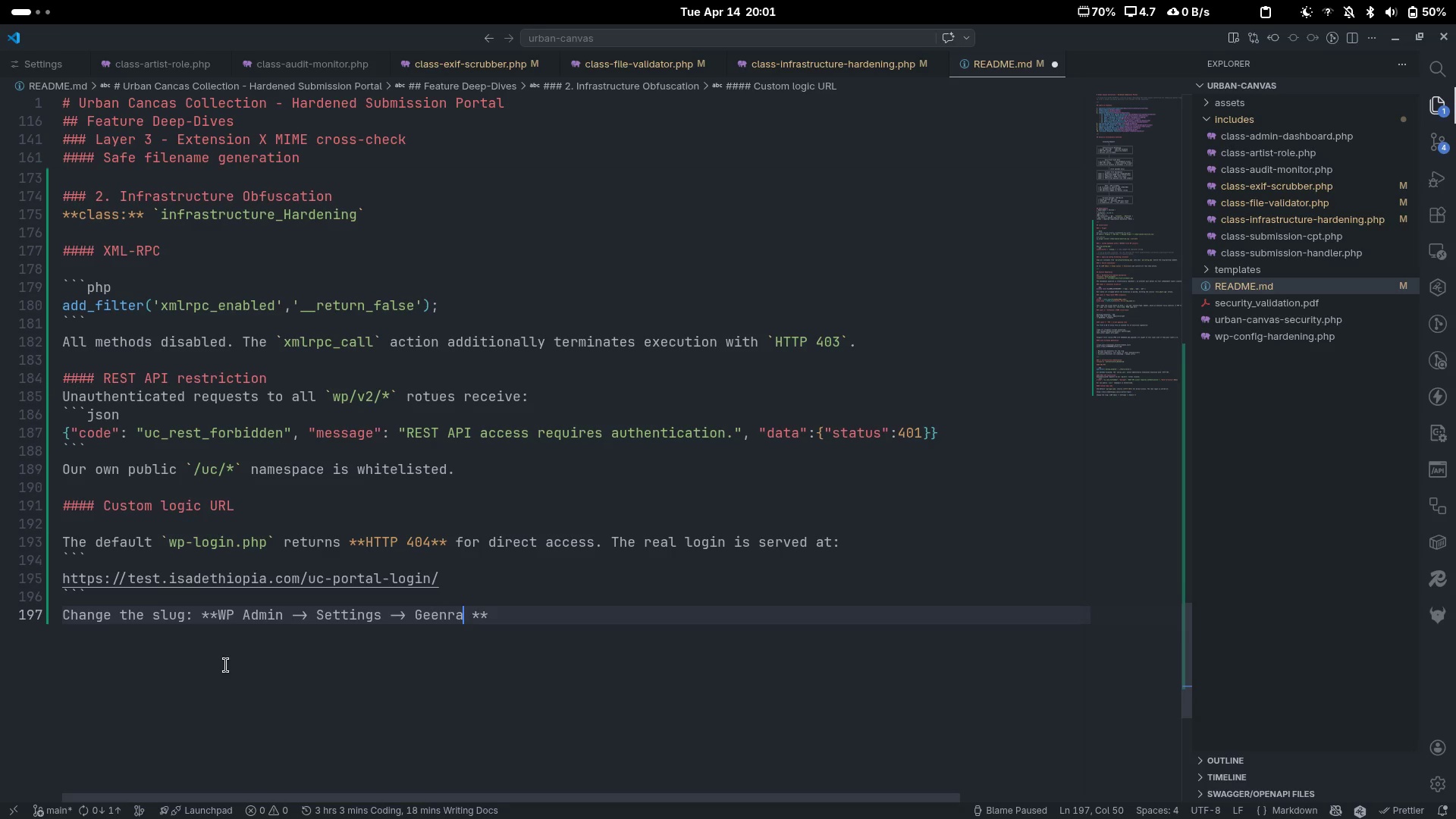 
key(Control+Backspace)
 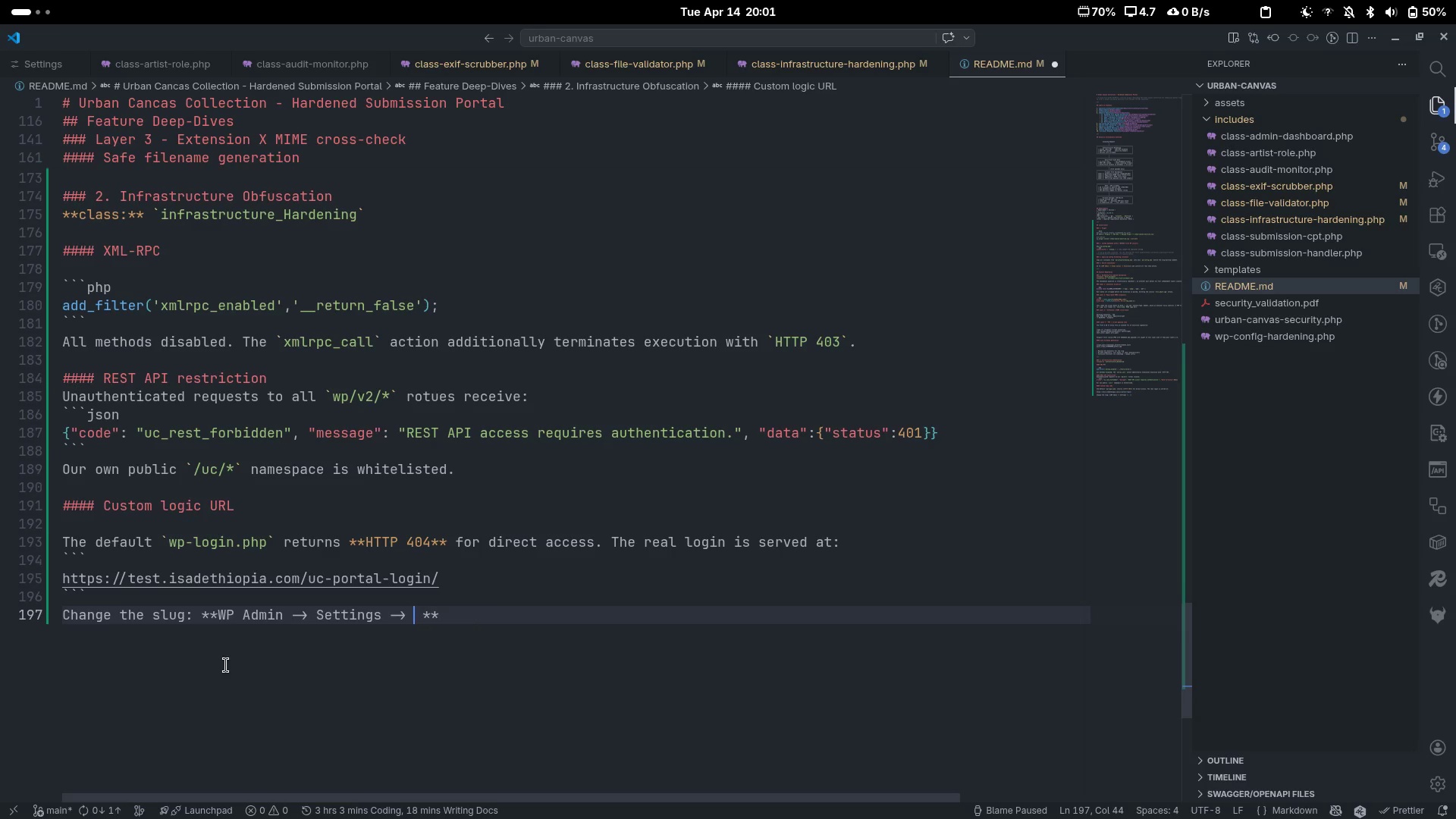 
type(General)
 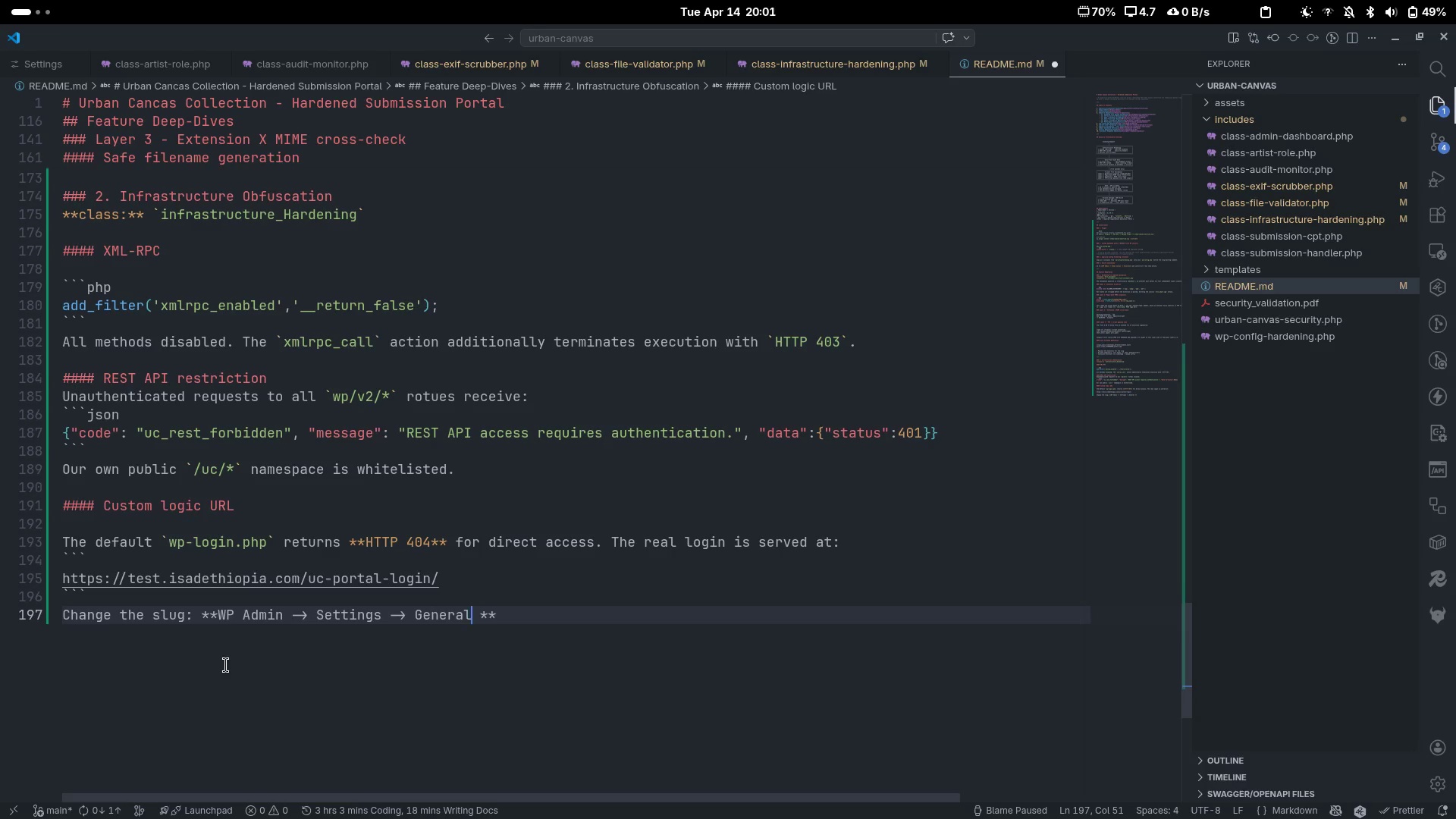 
key(ArrowRight)
 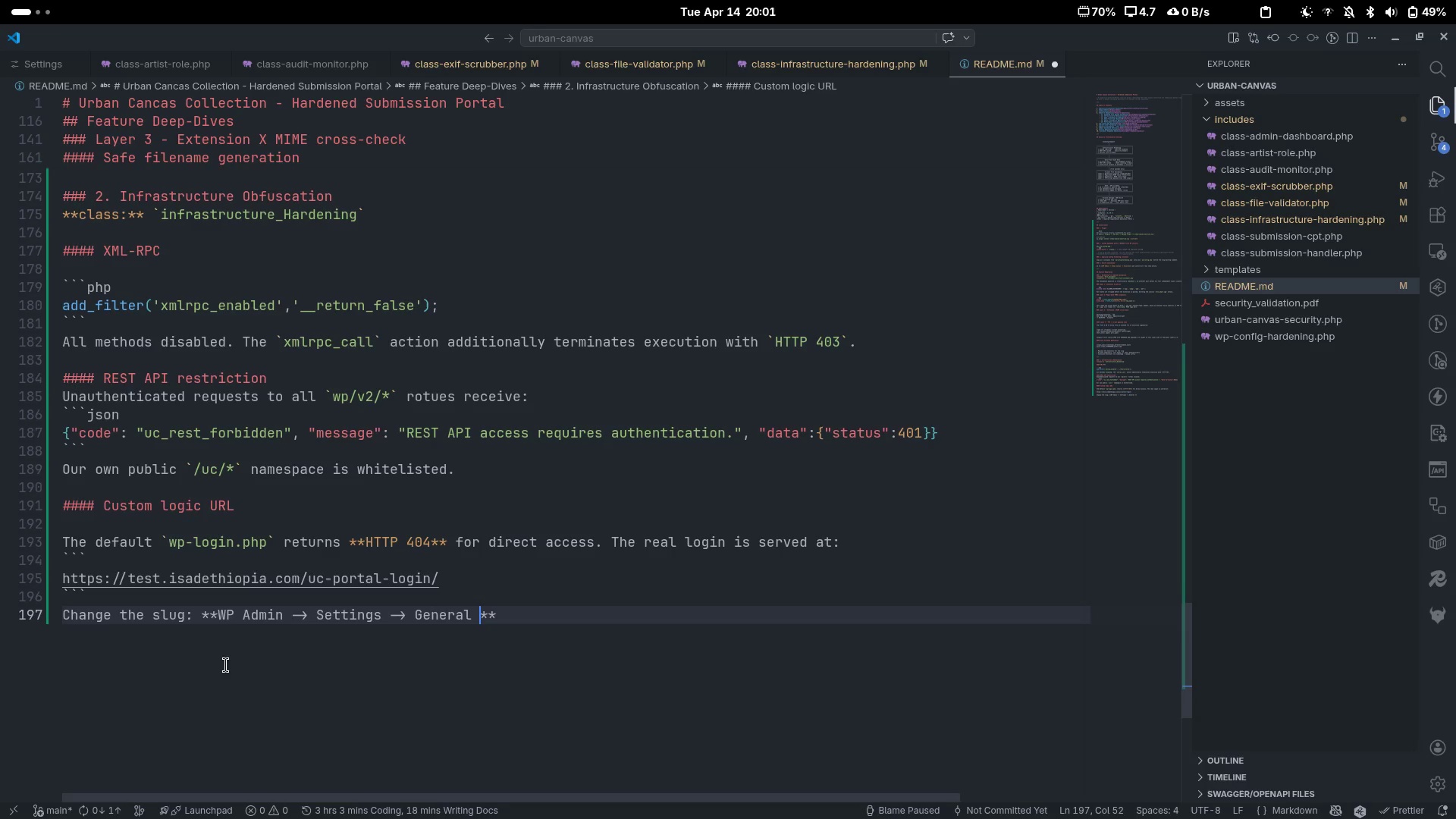 
key(ArrowRight)
 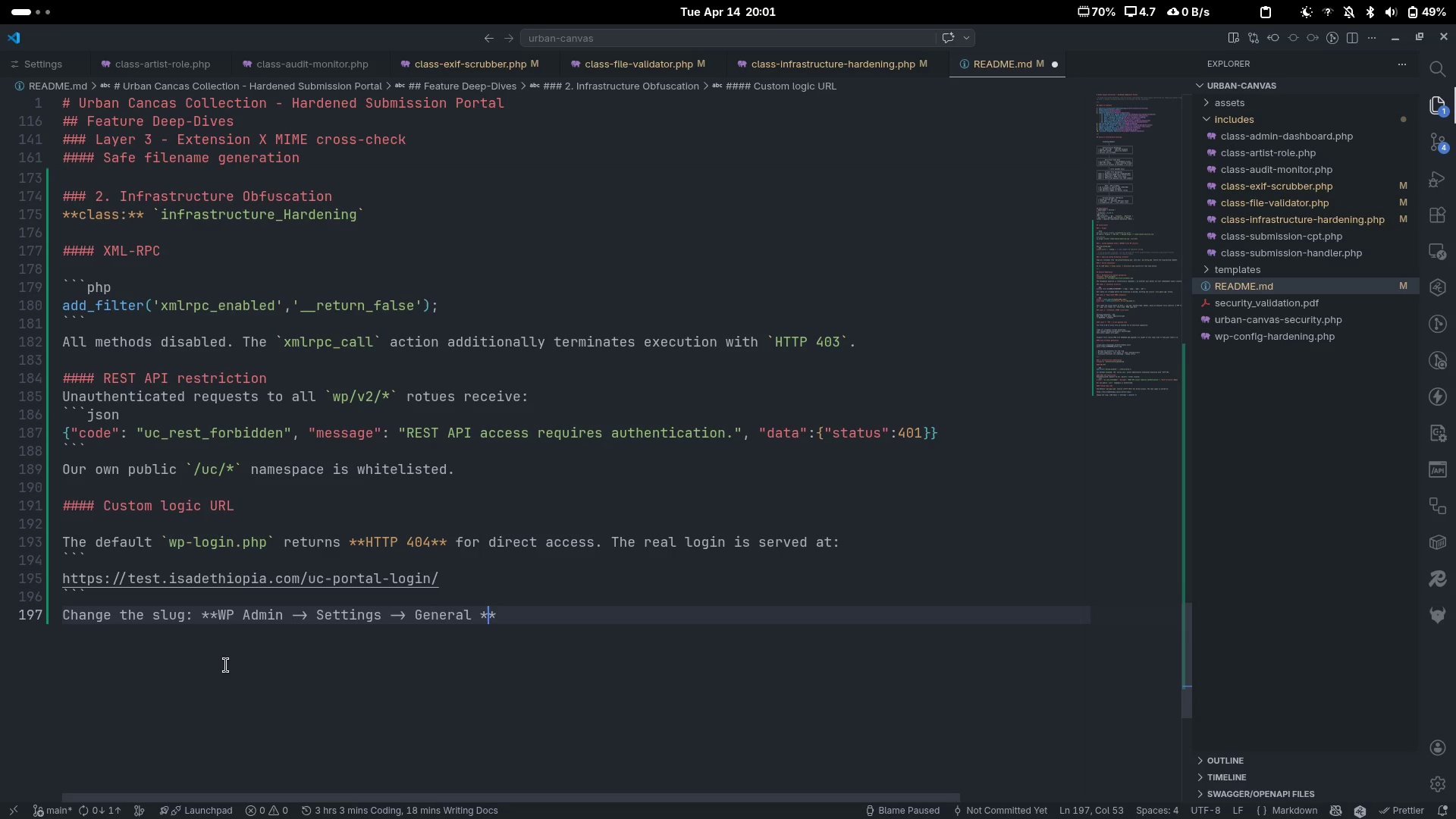 
key(ArrowRight)
 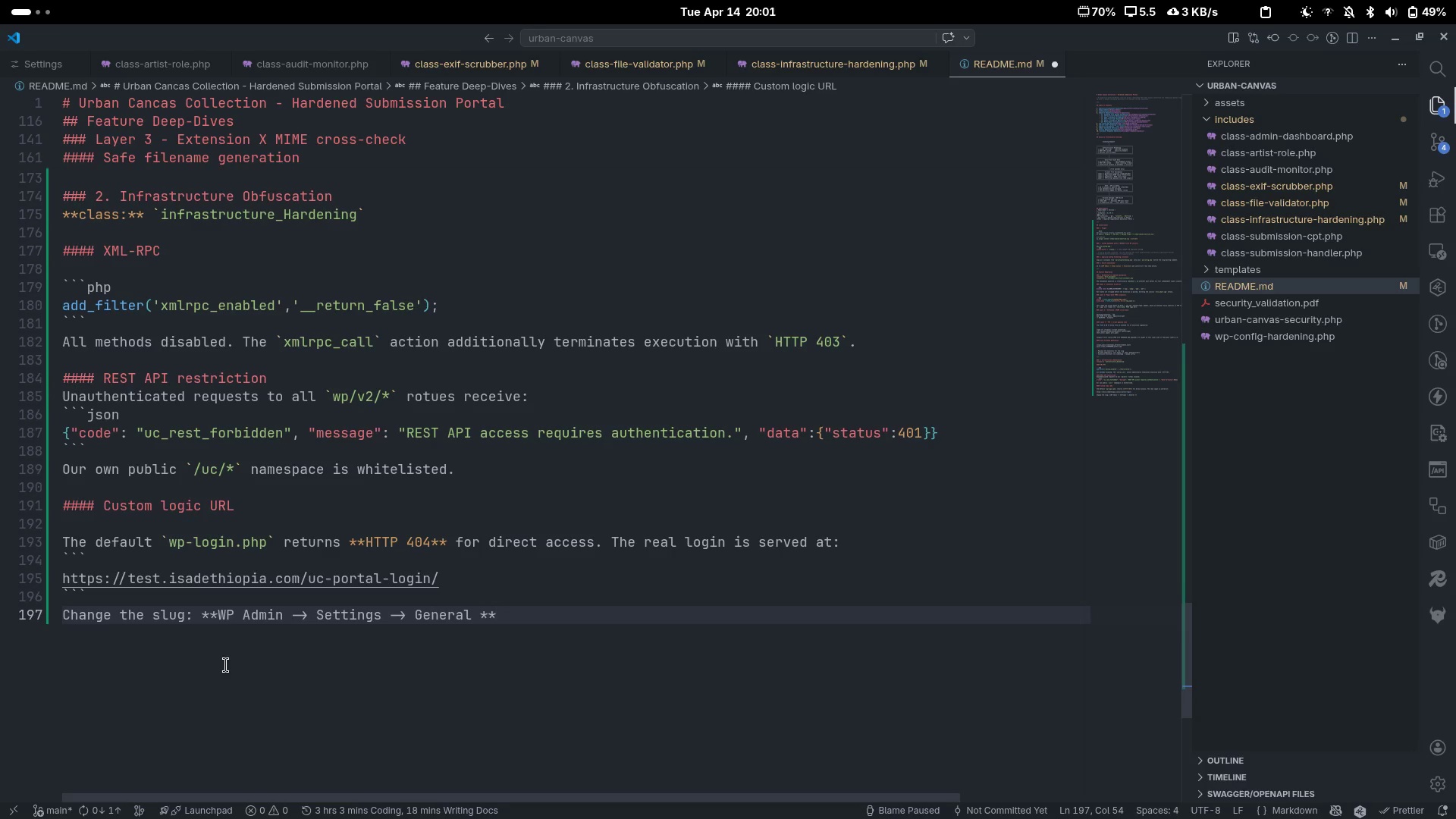 
type( or directly )
key(Backspace)
type(: ``)
 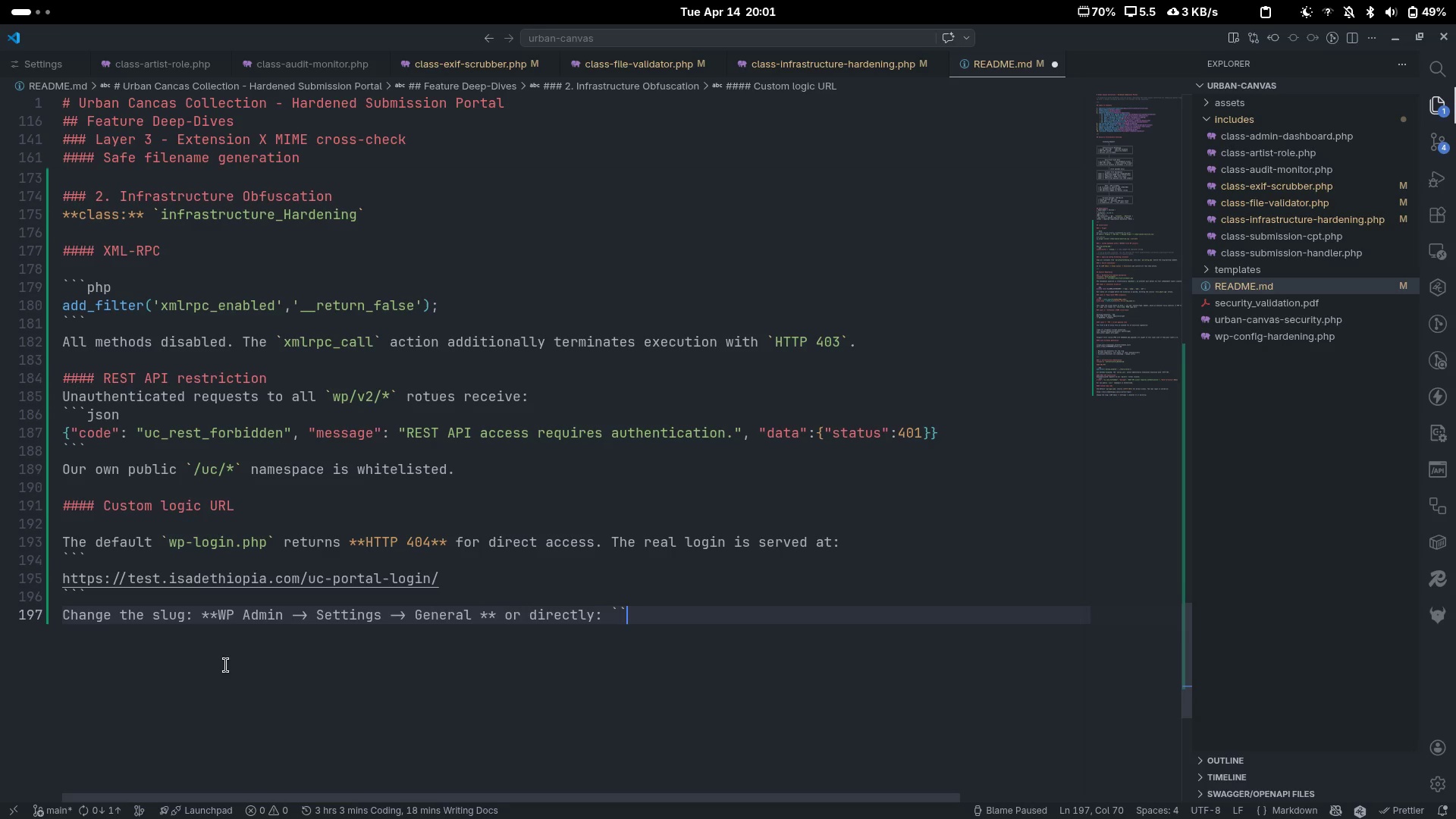 
key(ArrowLeft)
 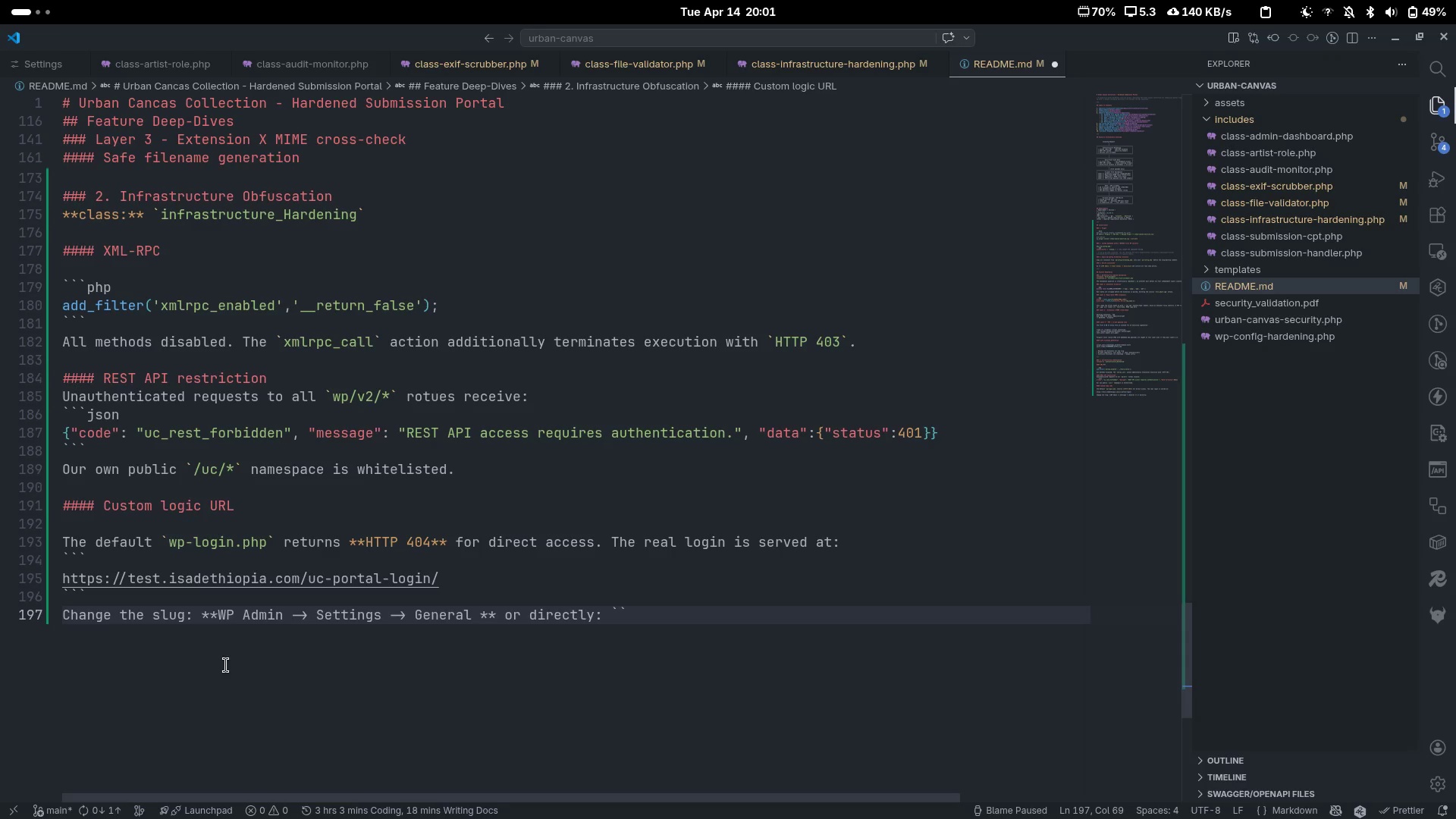 
type(update_iotio)
key(Backspace)
key(Backspace)
key(Backspace)
key(Backspace)
key(Backspace)
type(option())
 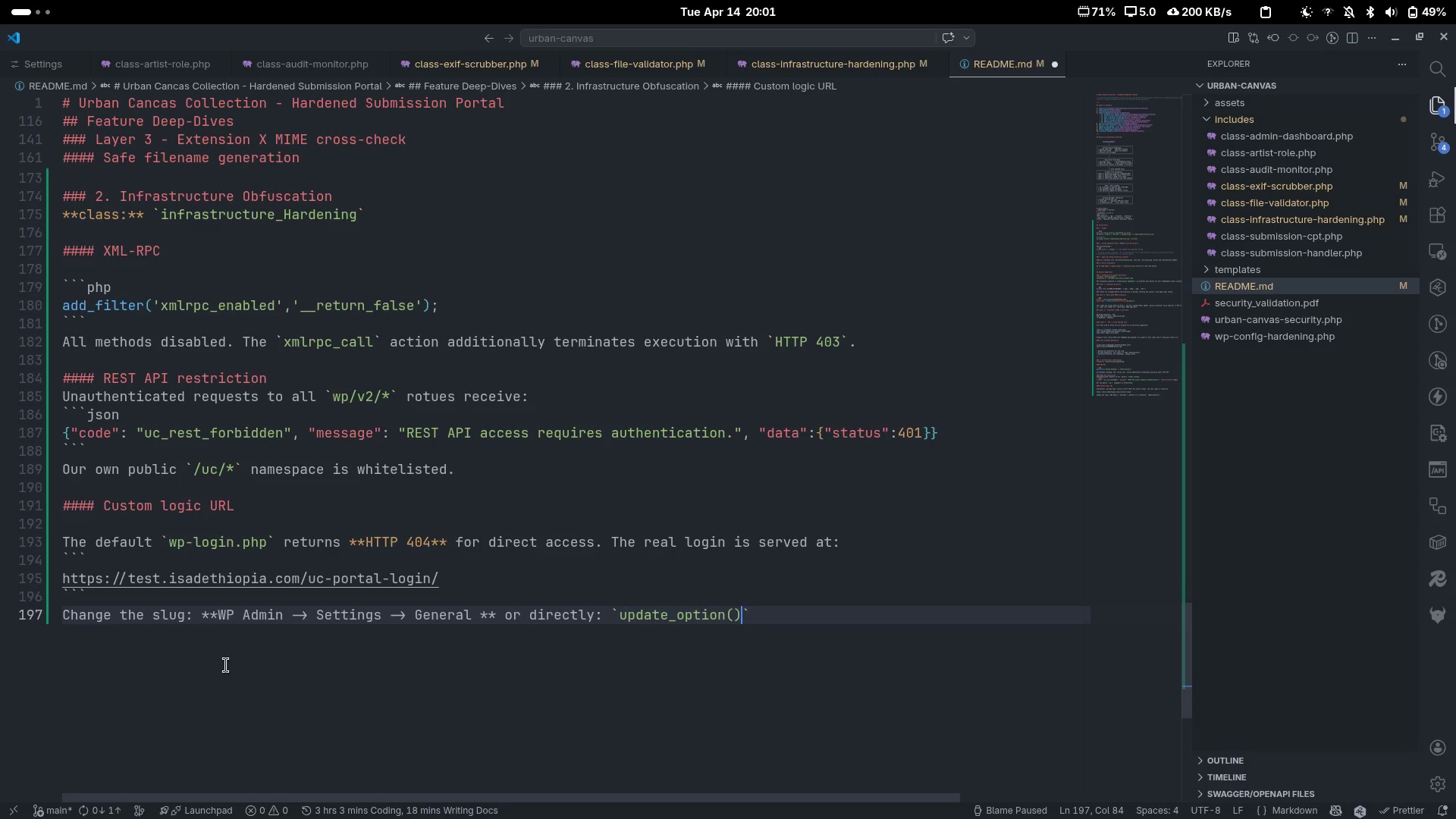 
key(ArrowLeft)
 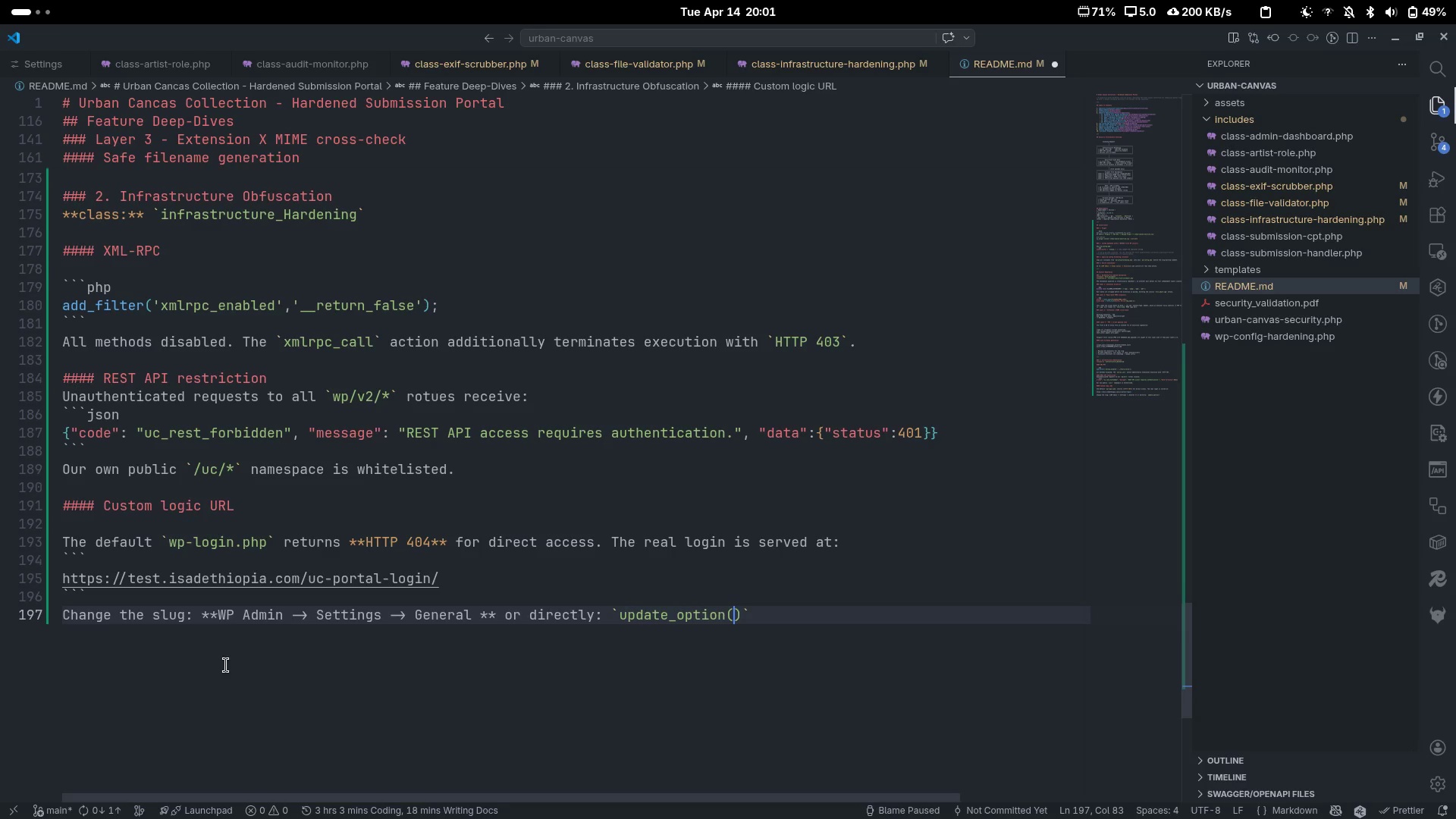 
key(Quote)
 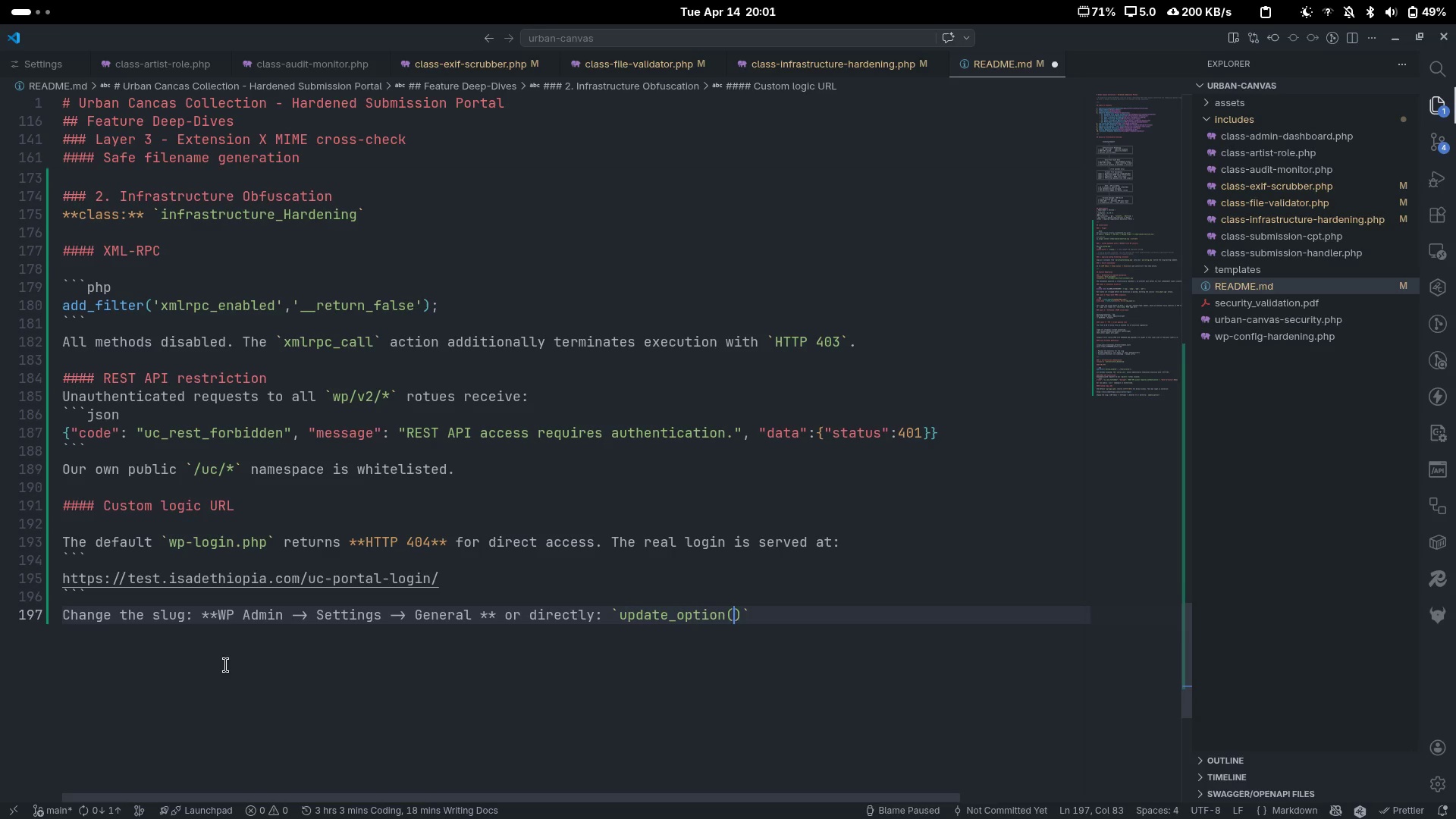 
key(Quote)
 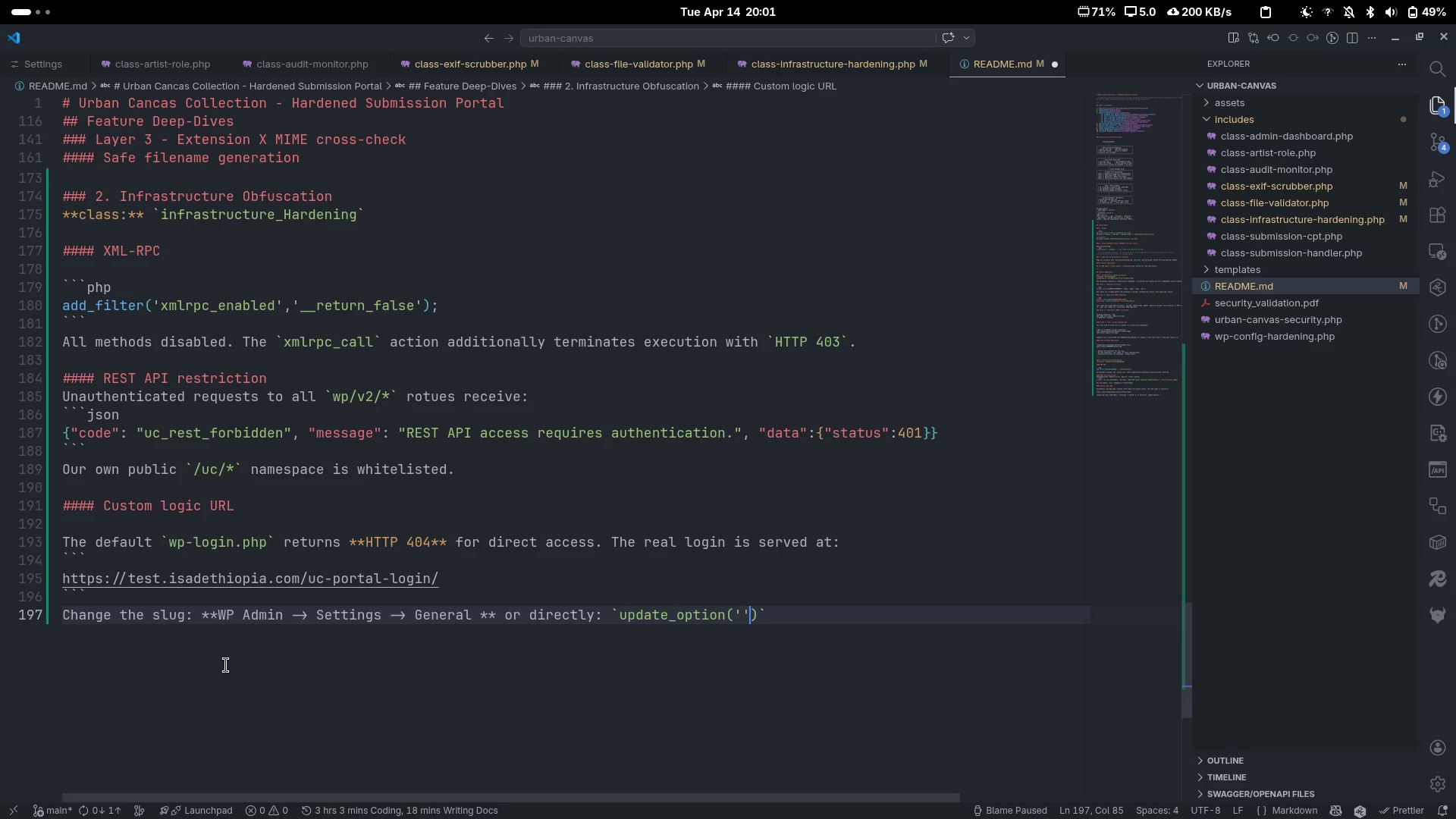 
key(ArrowLeft)
 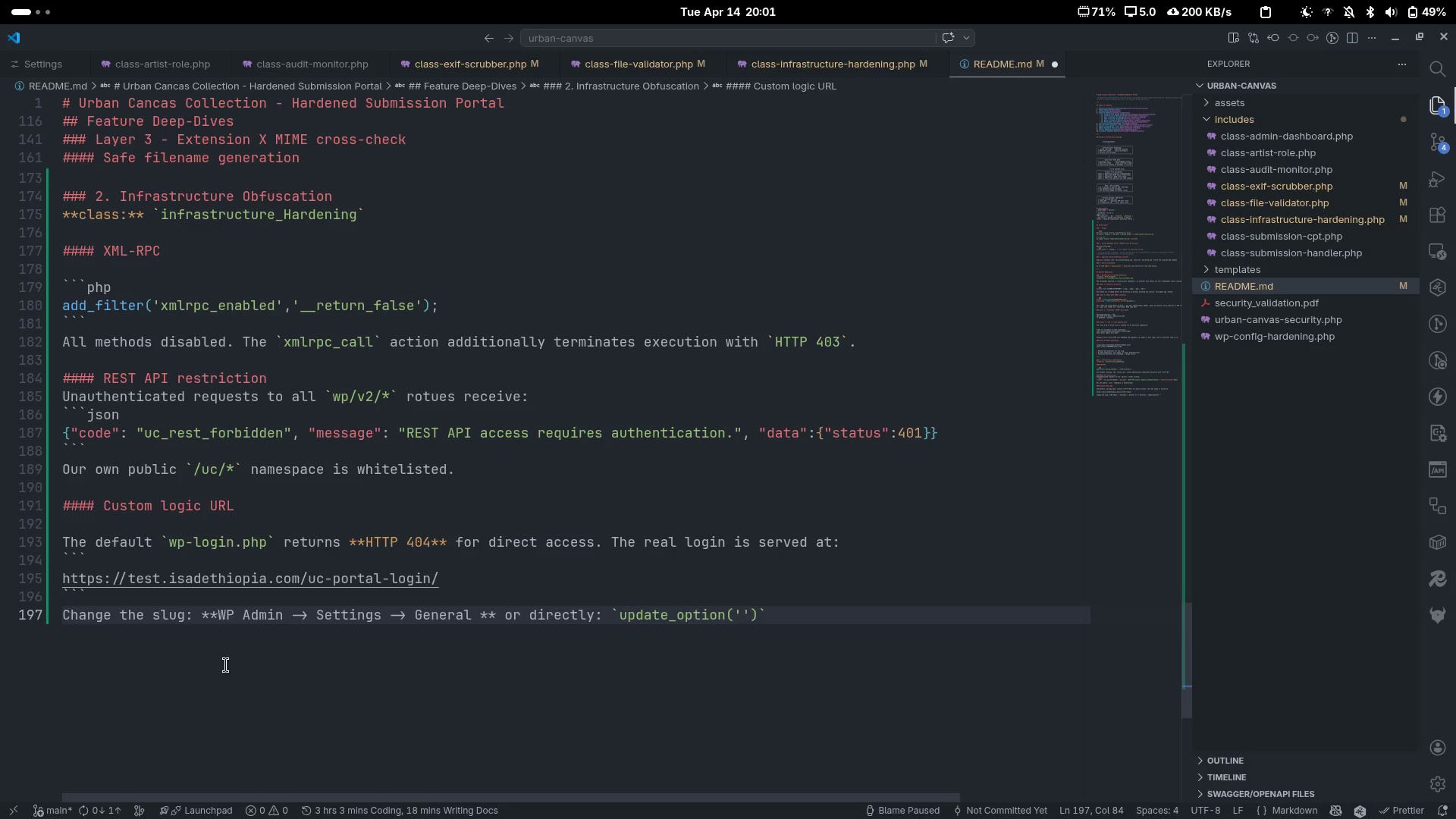 
type(uc_login_l)
key(Backspace)
type(slug)
 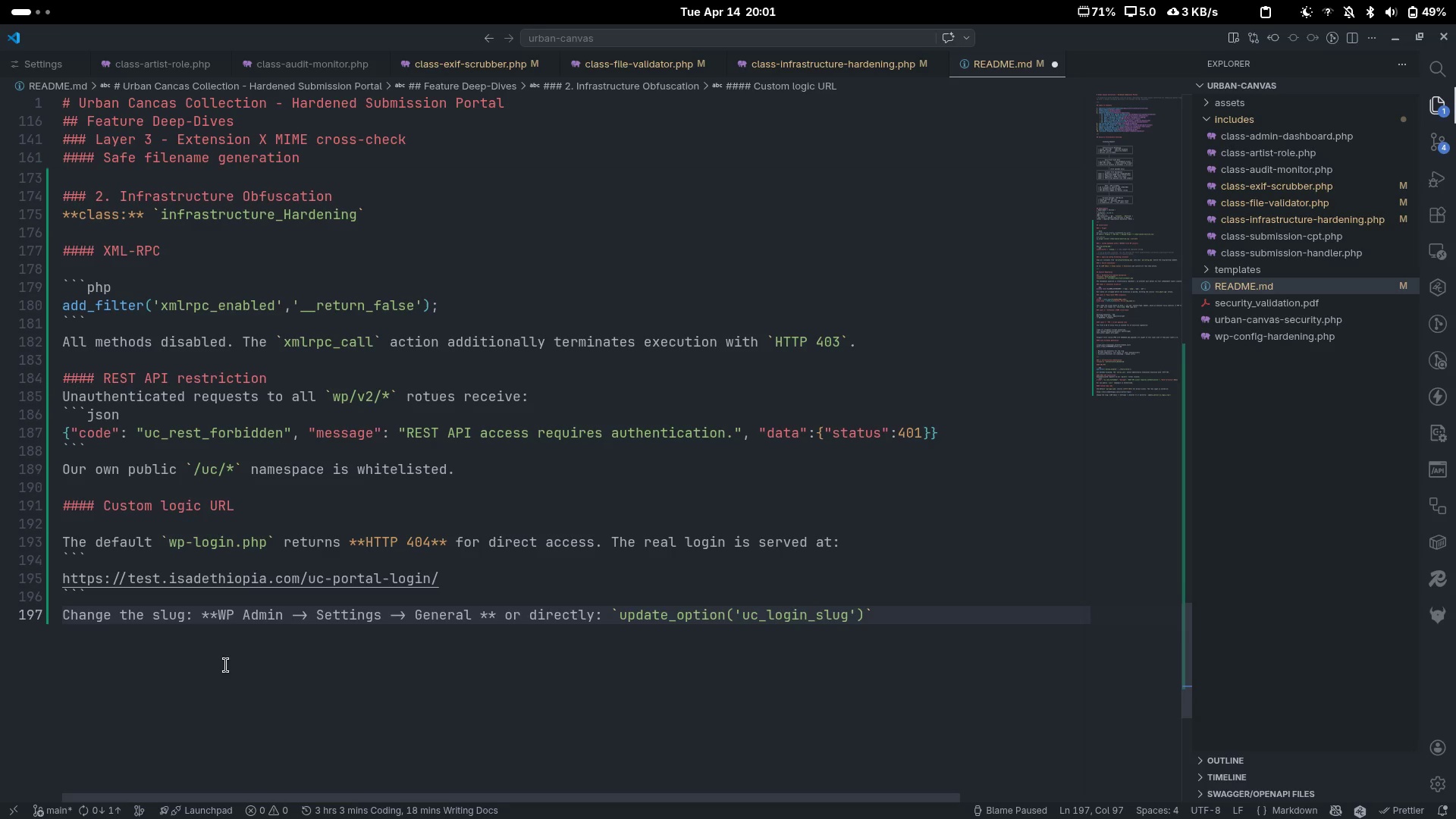 
key(ArrowRight)
 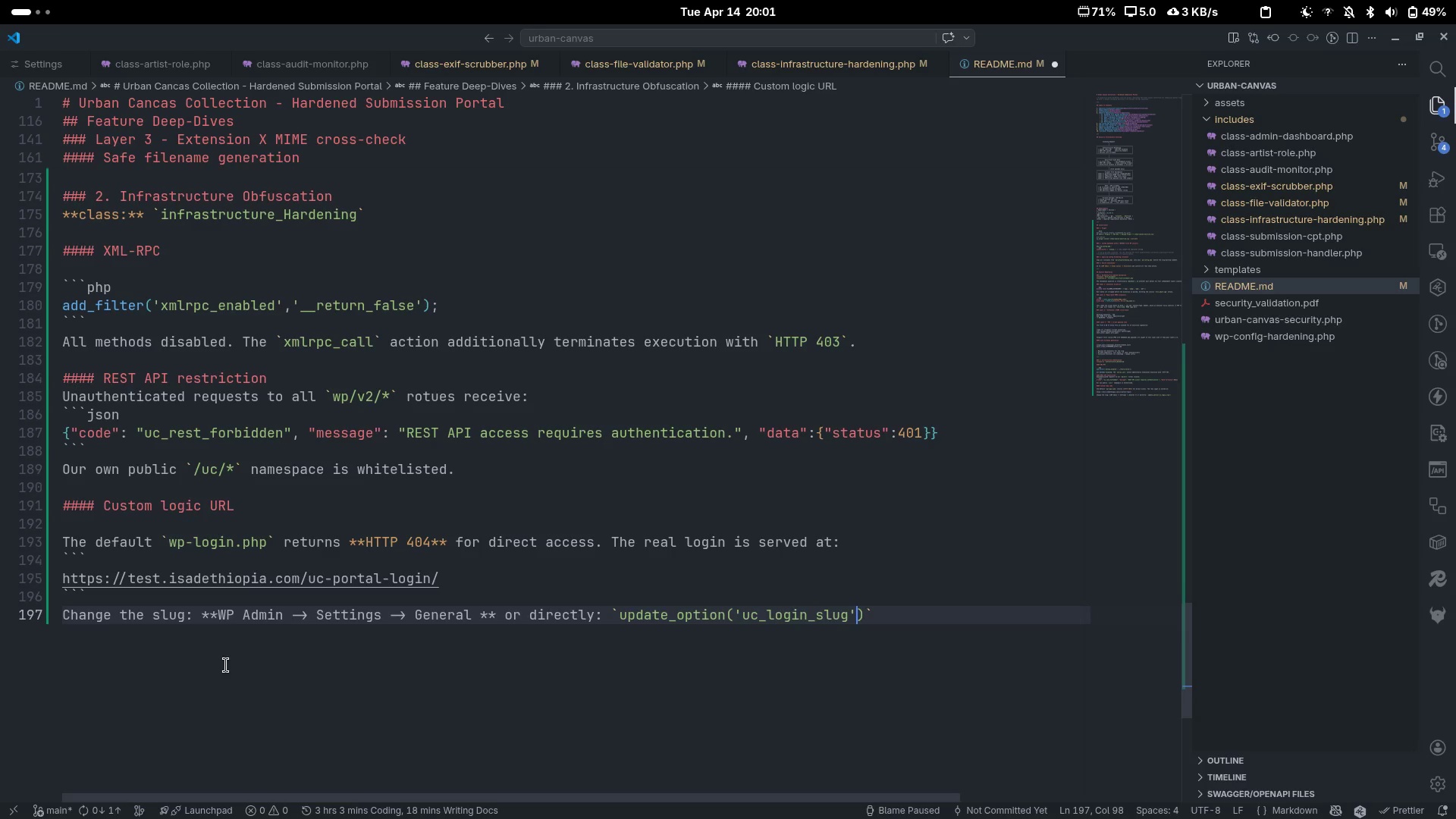 
key(Space)
 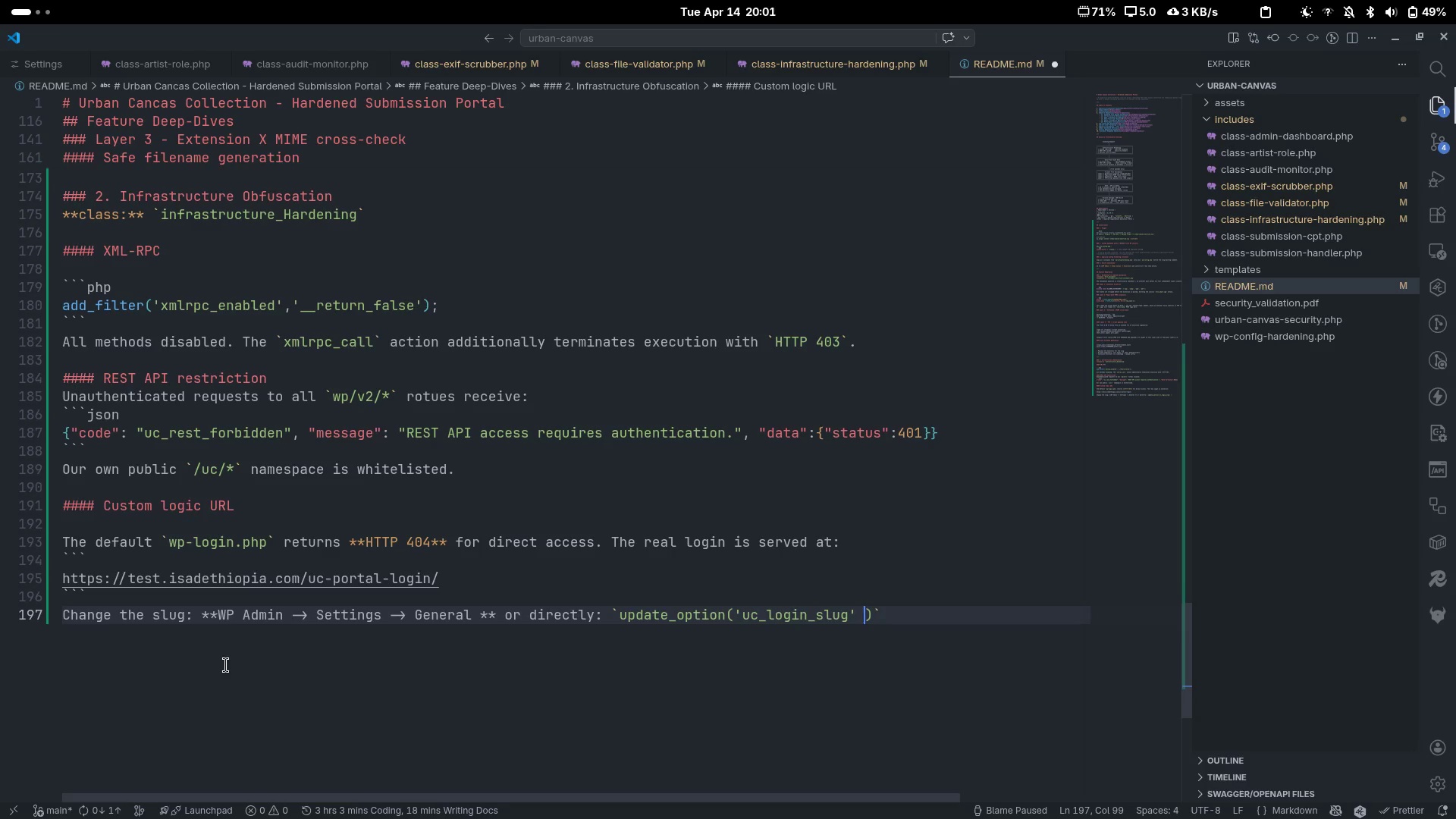 
key(Backspace)
 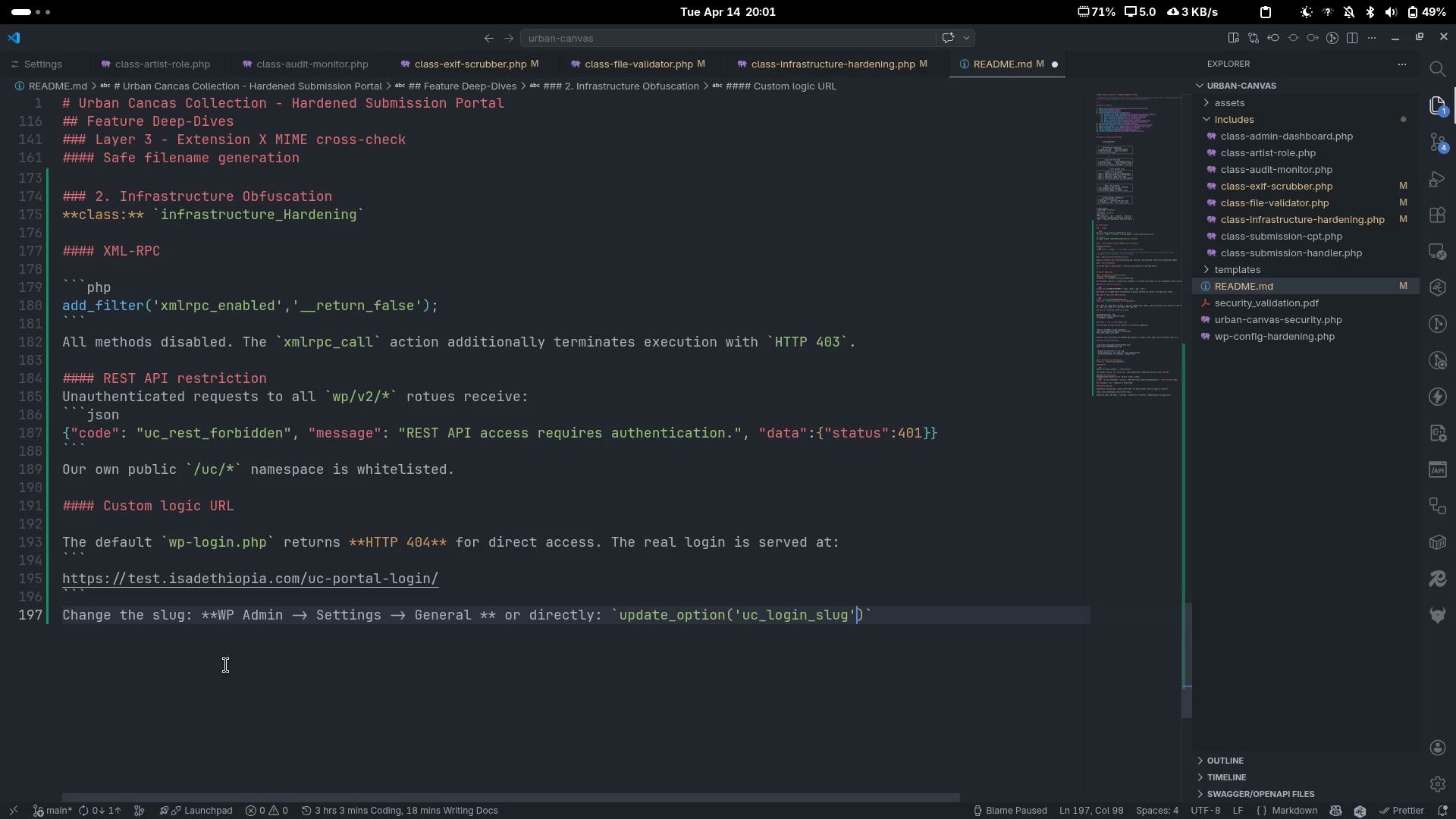 
key(Comma)
 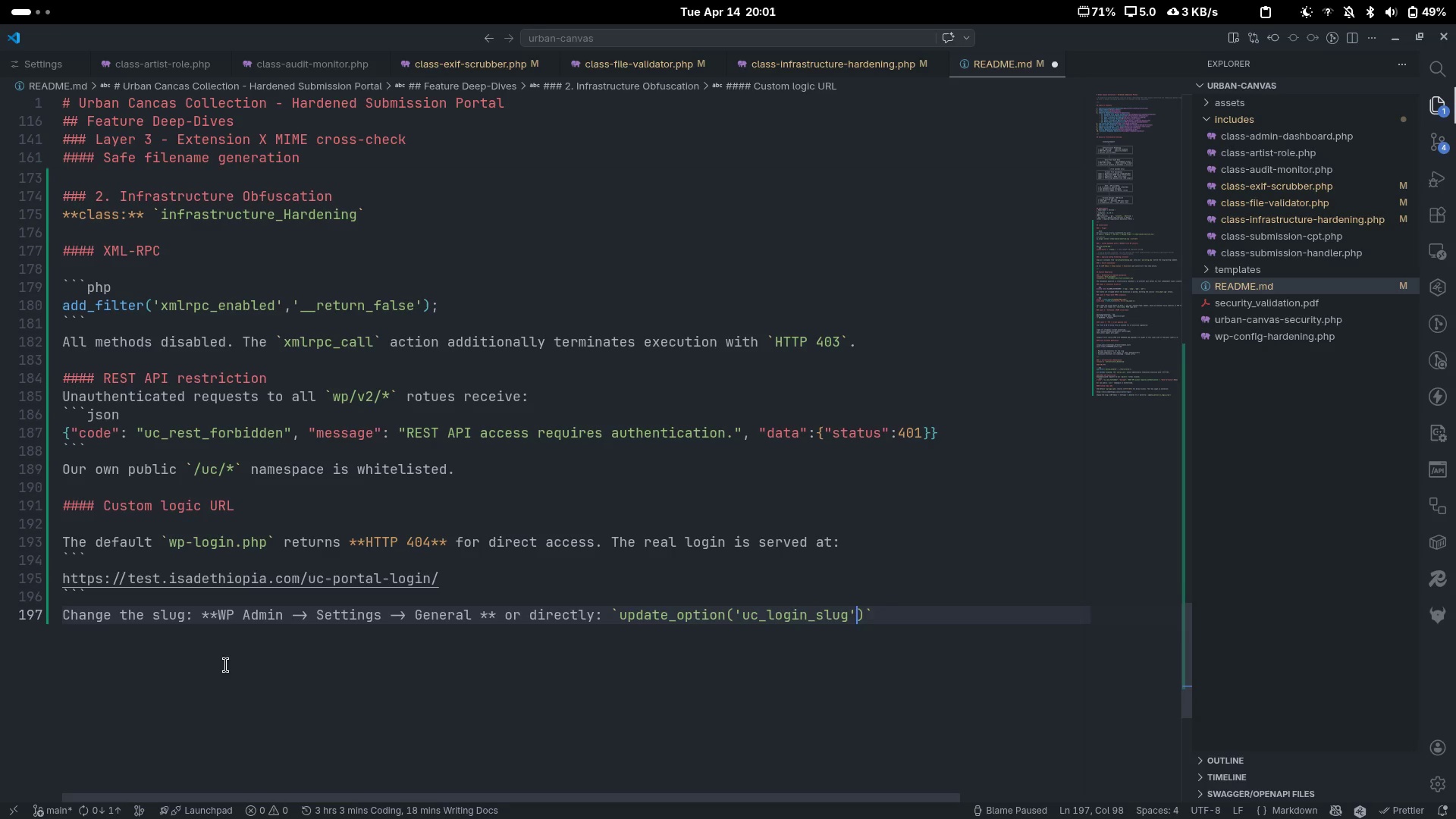 
key(Space)
 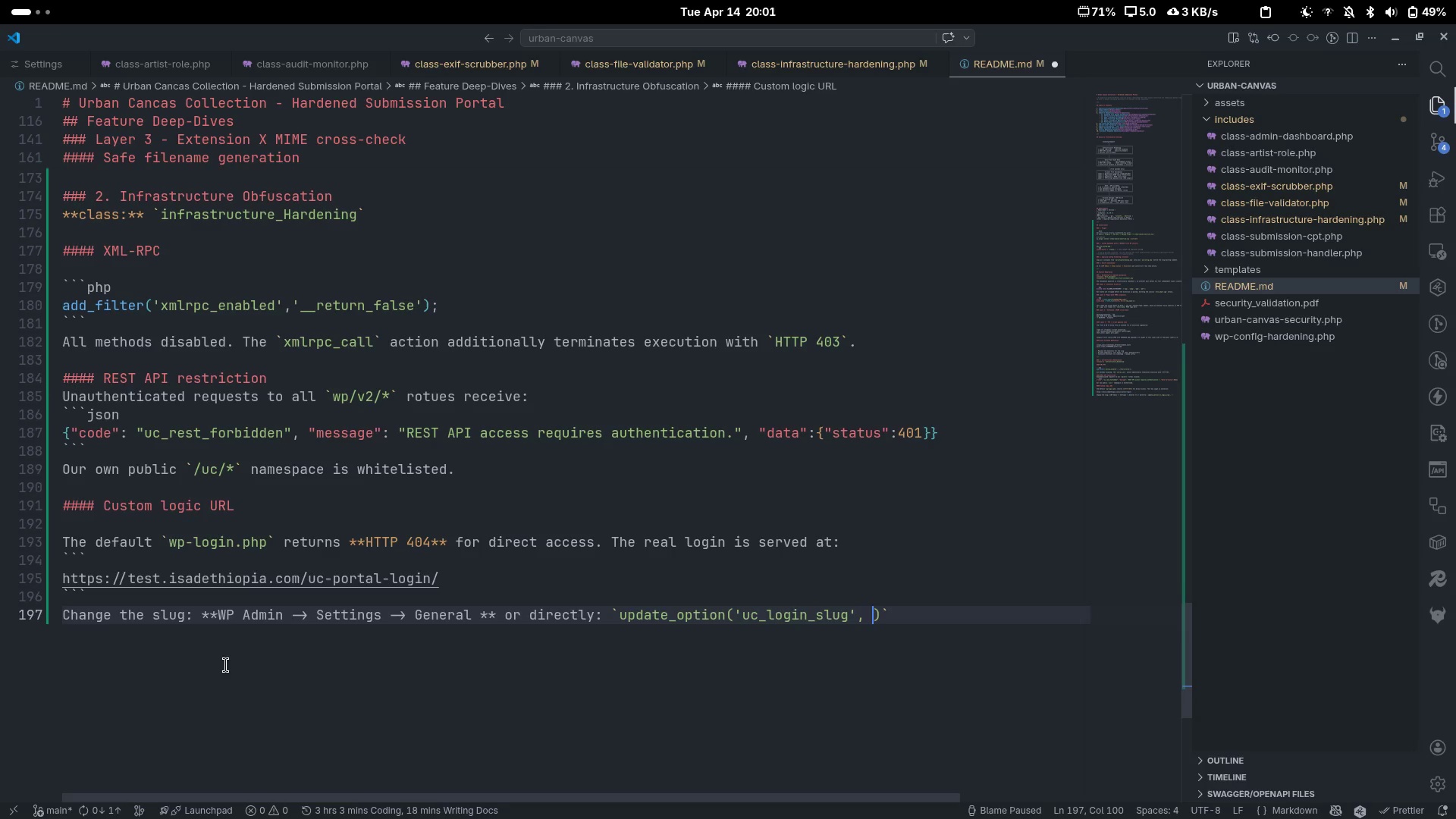 
key(Quote)
 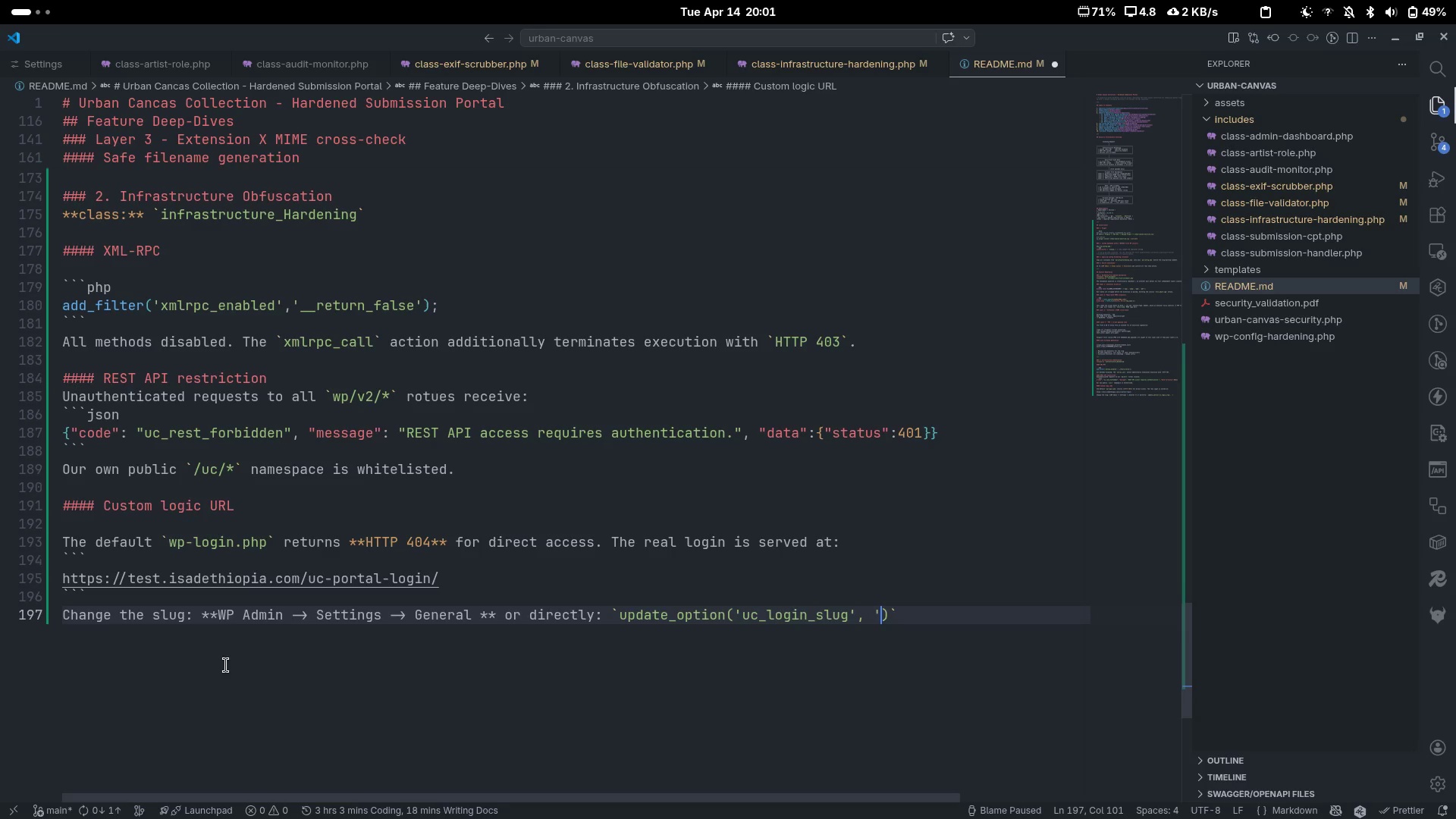 
key(Quote)
 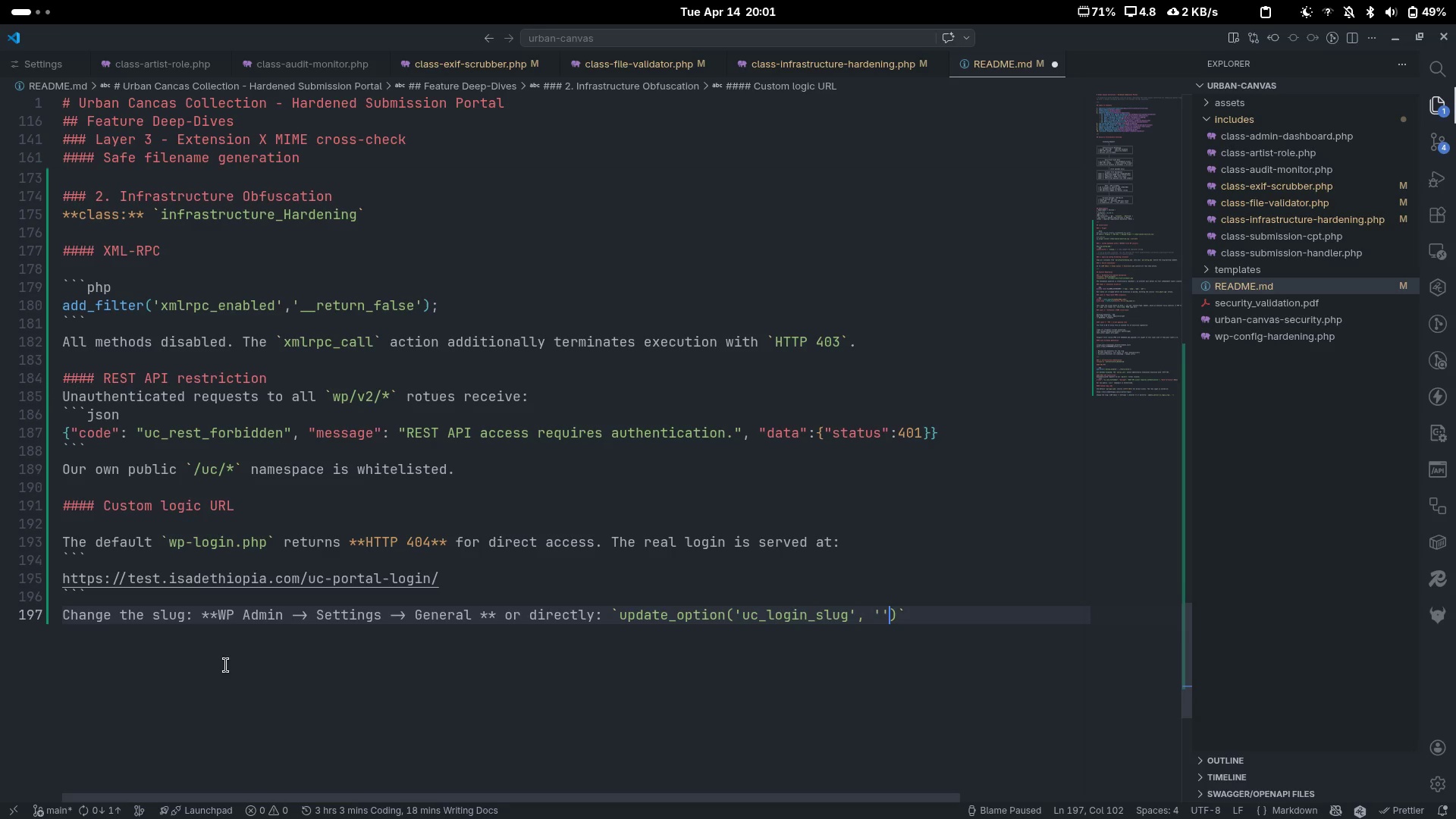 
key(ArrowLeft)
 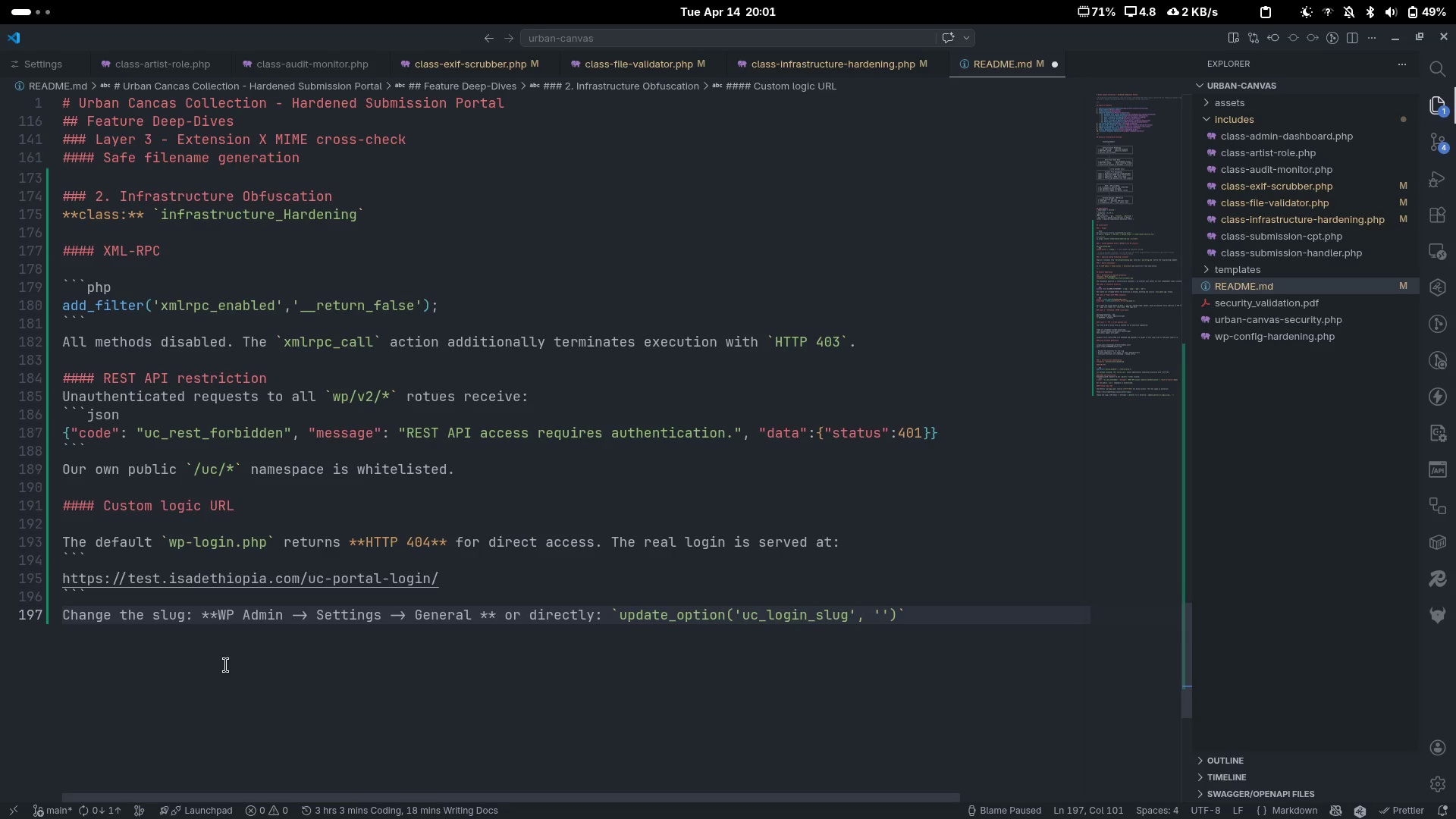 
type(your-slug)
 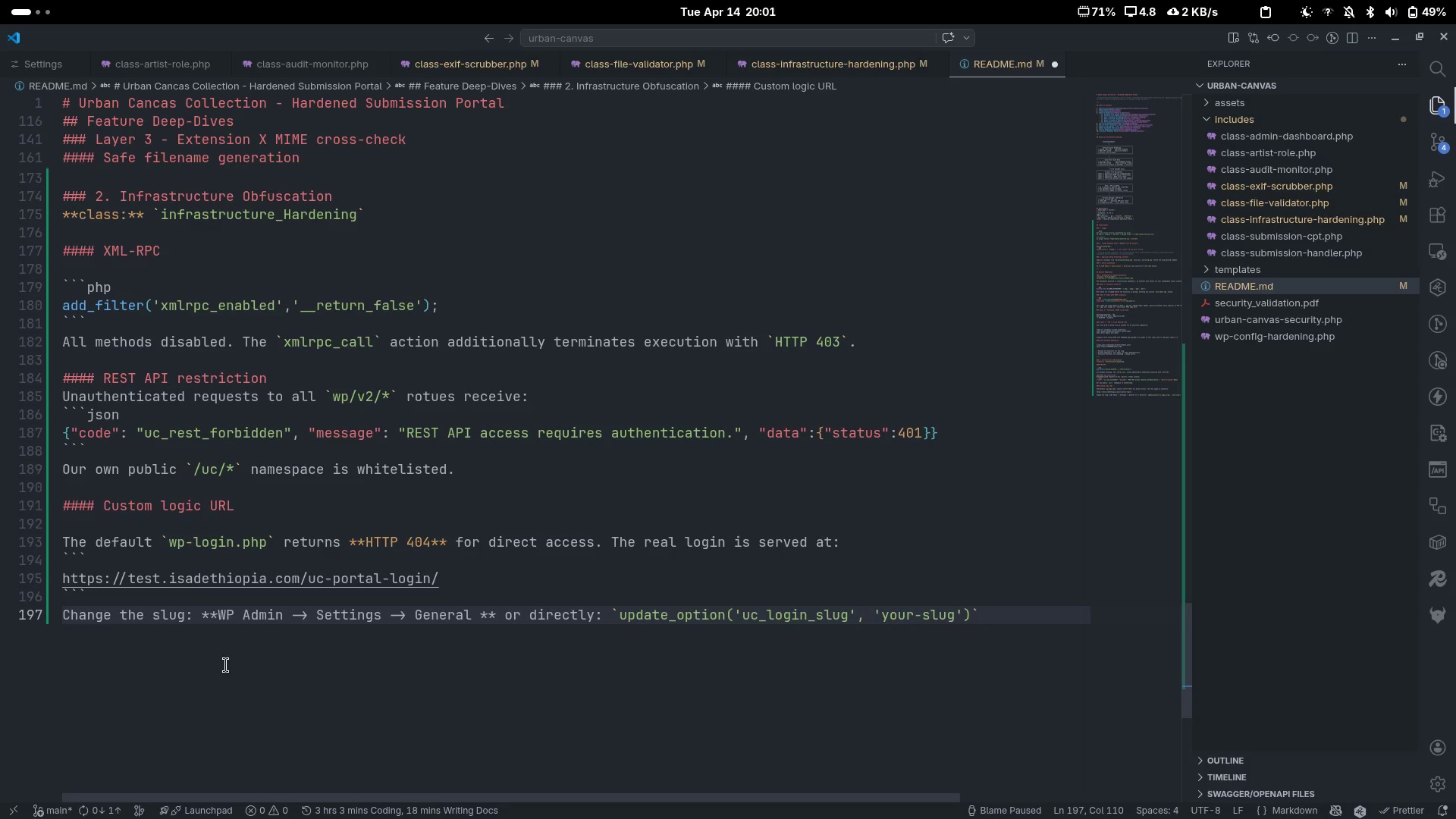 
key(Control+ArrowRight)
 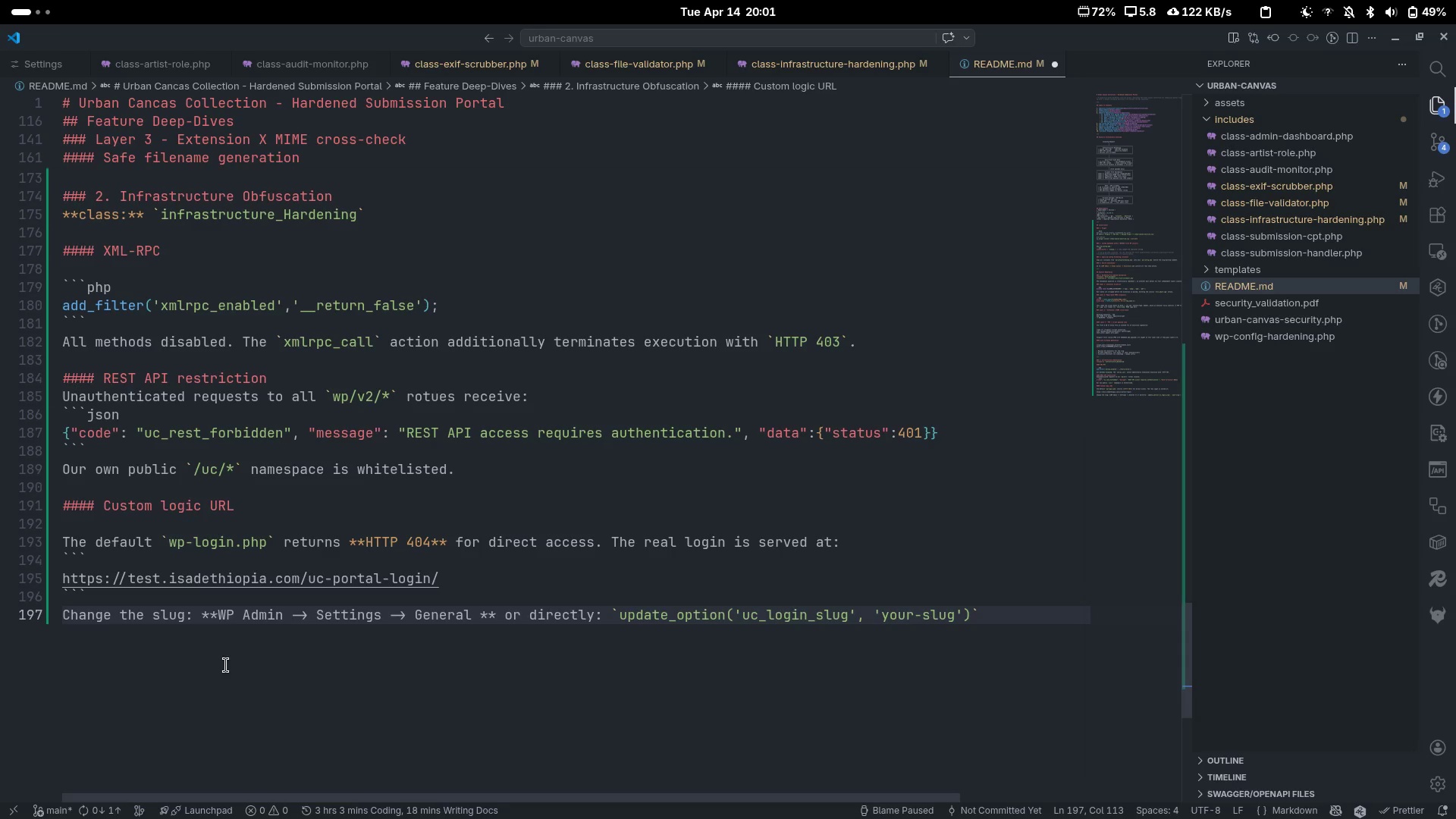 
key(Period)
 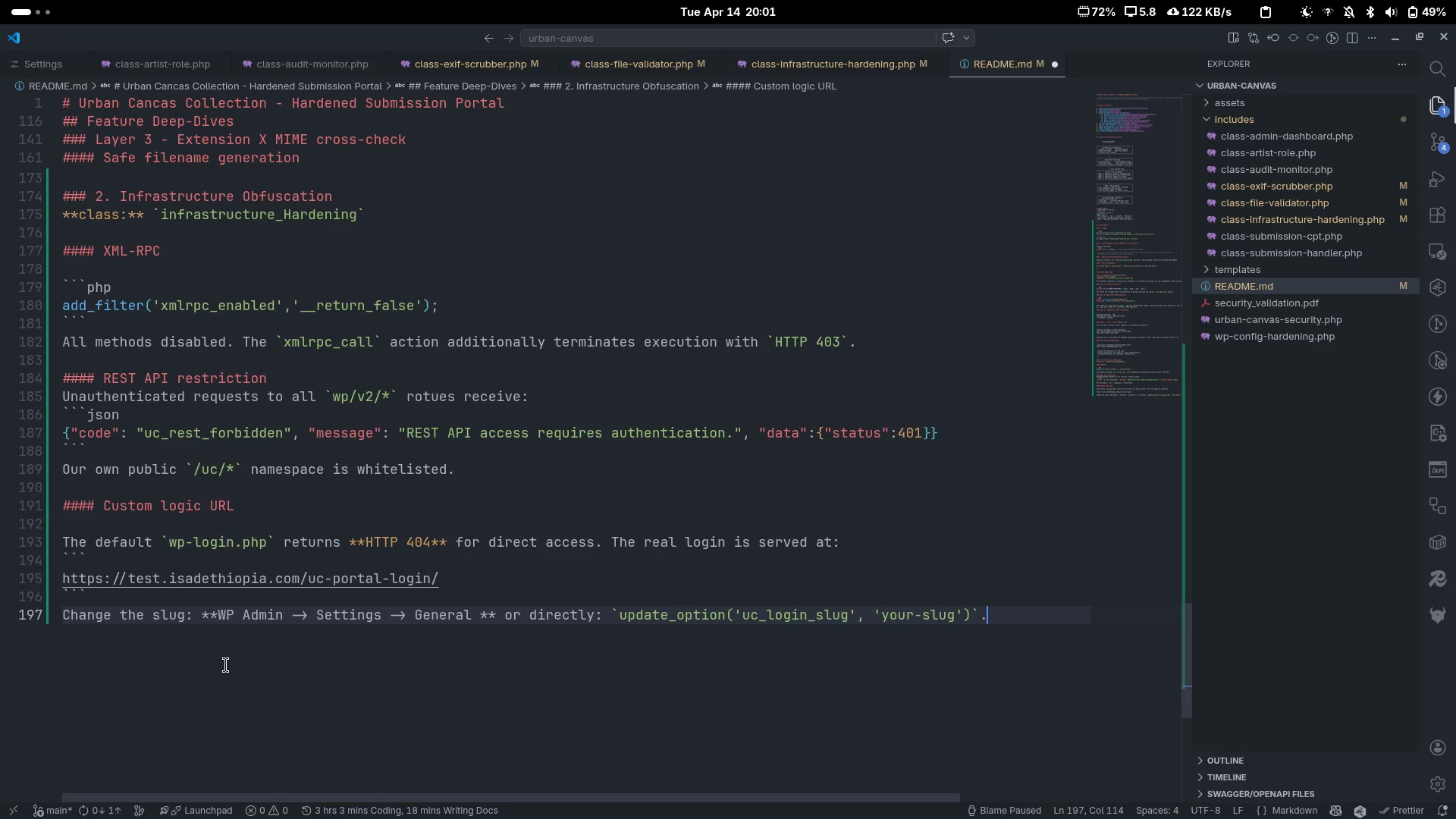 
key(Enter)
 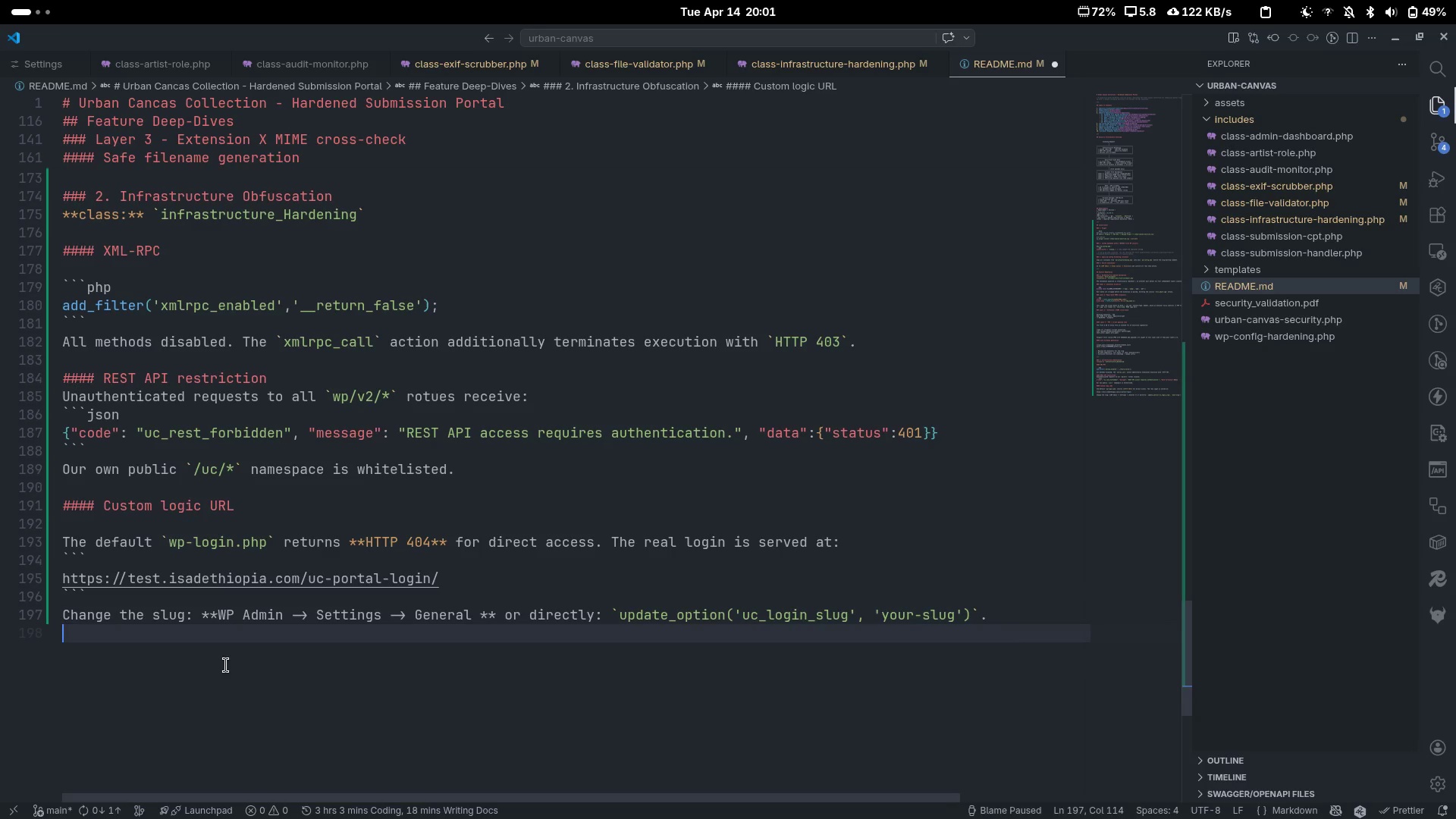 
key(Enter)
 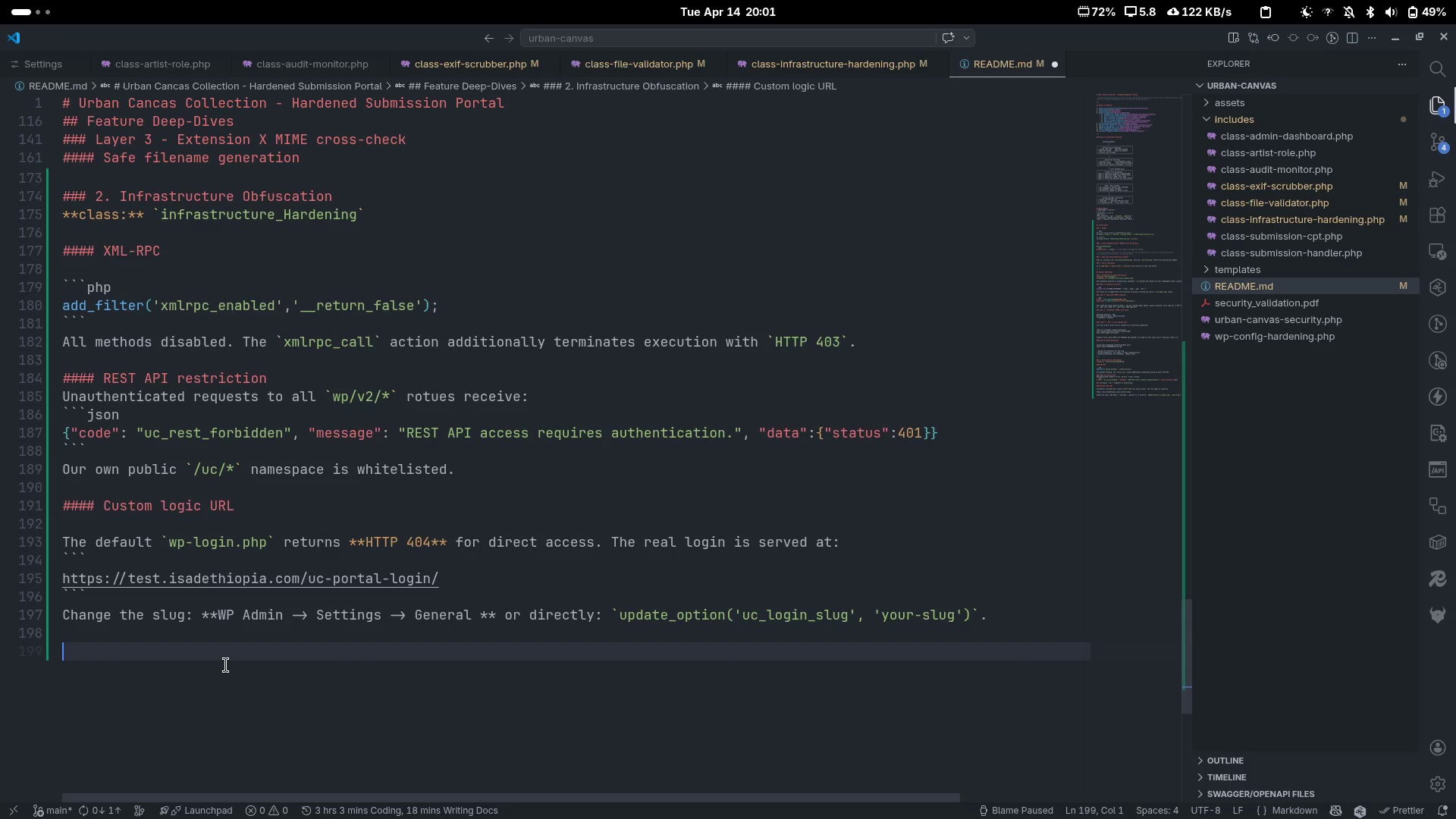 
key(Control+S)
 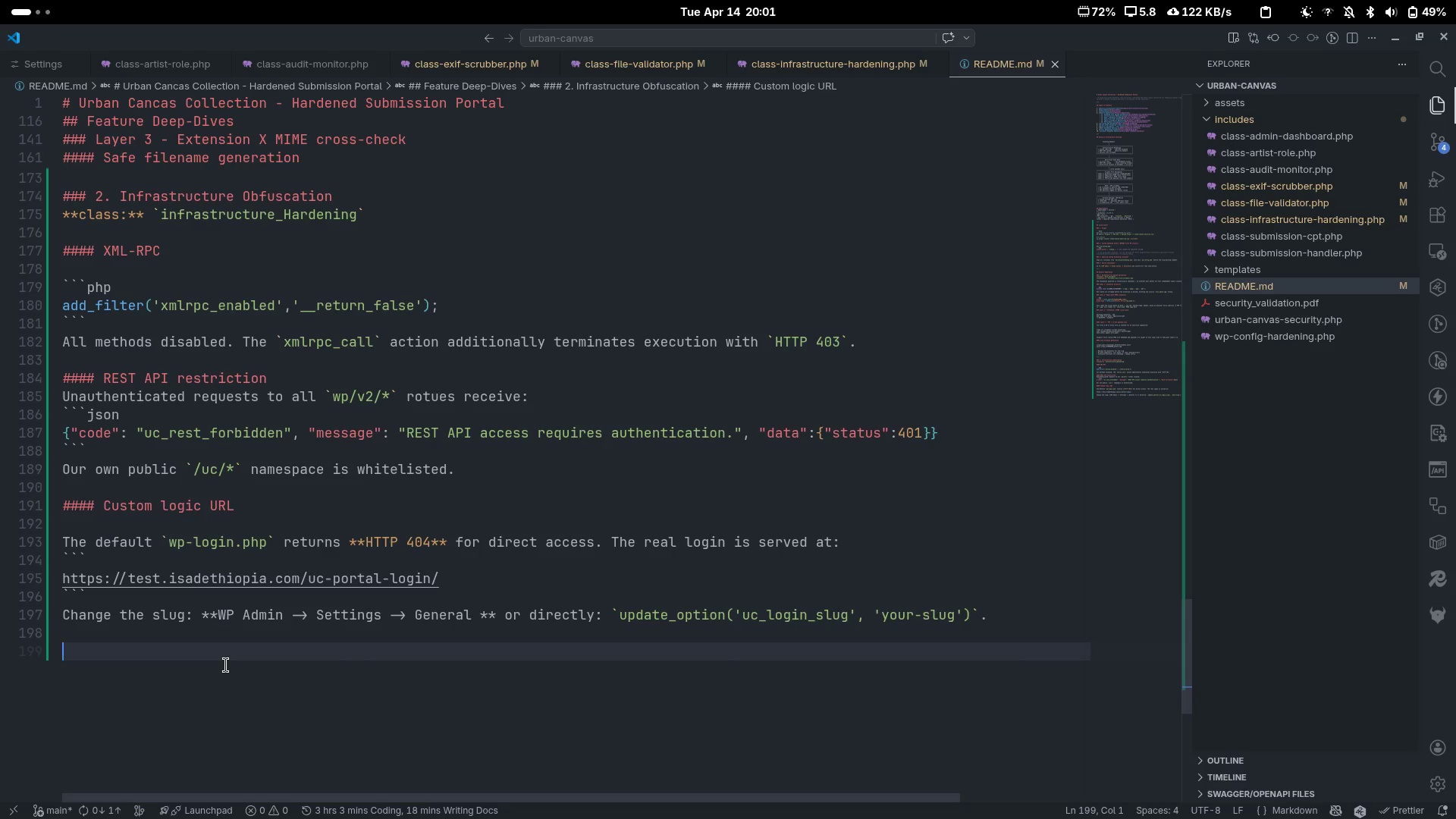 
key(Alt+AltLeft)
 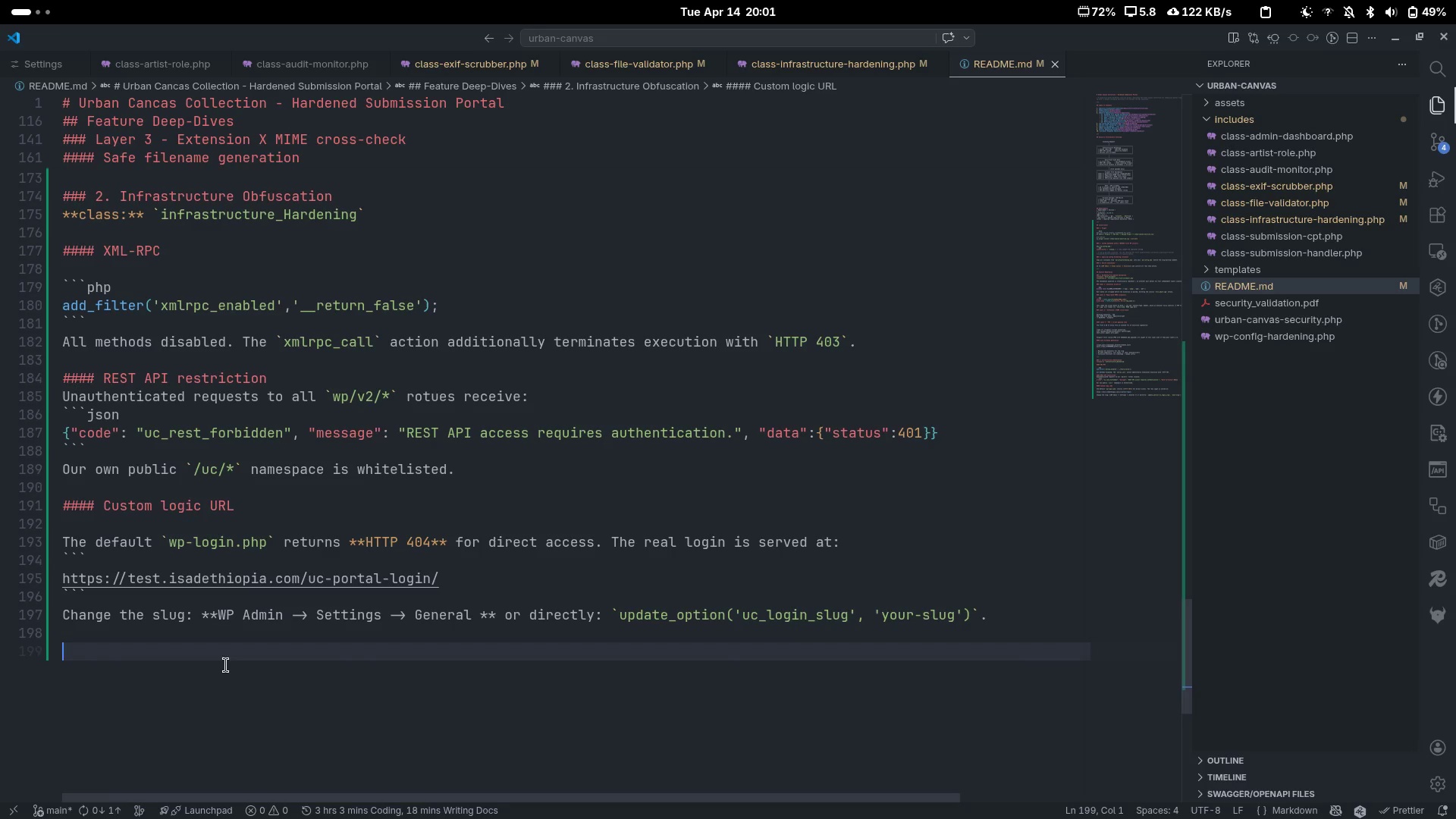 
key(Alt+Tab)